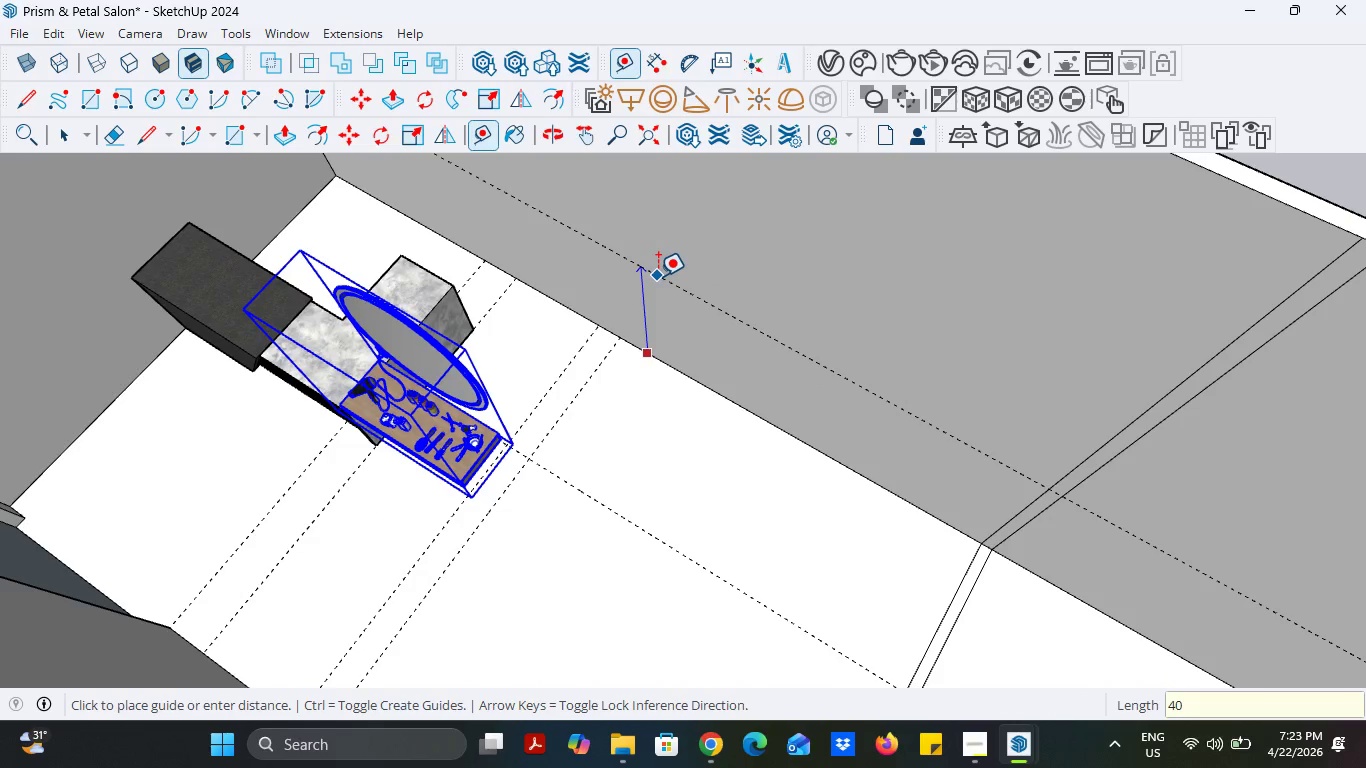 
key(Enter)
 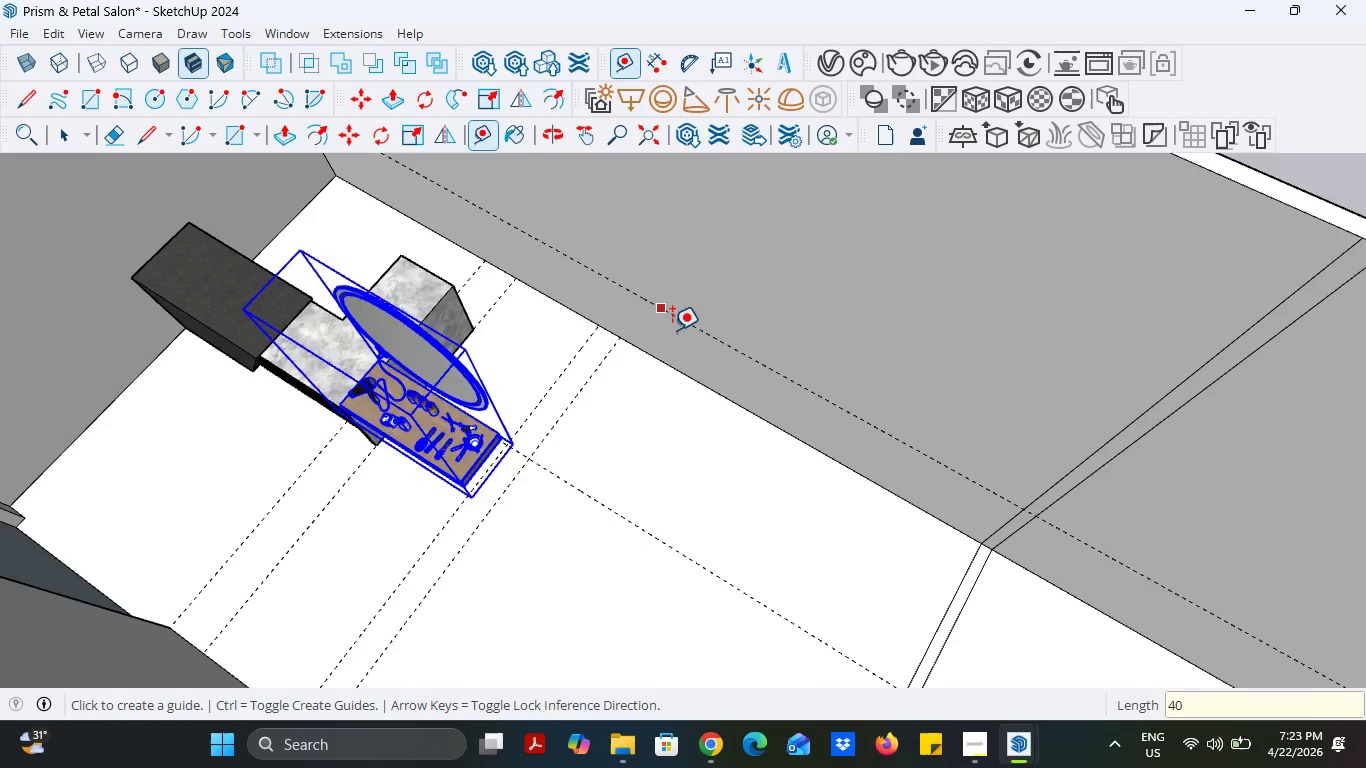 
scroll: coordinate [676, 353], scroll_direction: down, amount: 4.0
 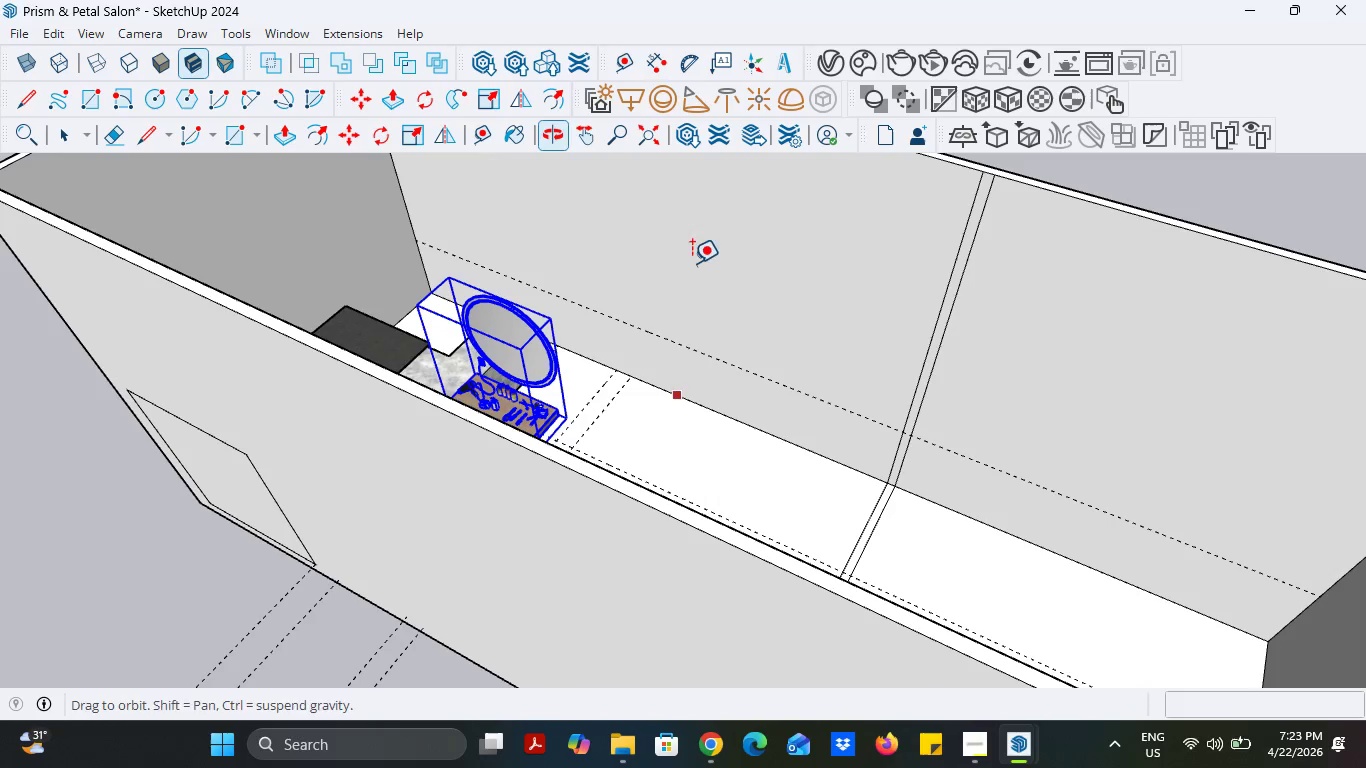 
scroll: coordinate [599, 325], scroll_direction: up, amount: 3.0
 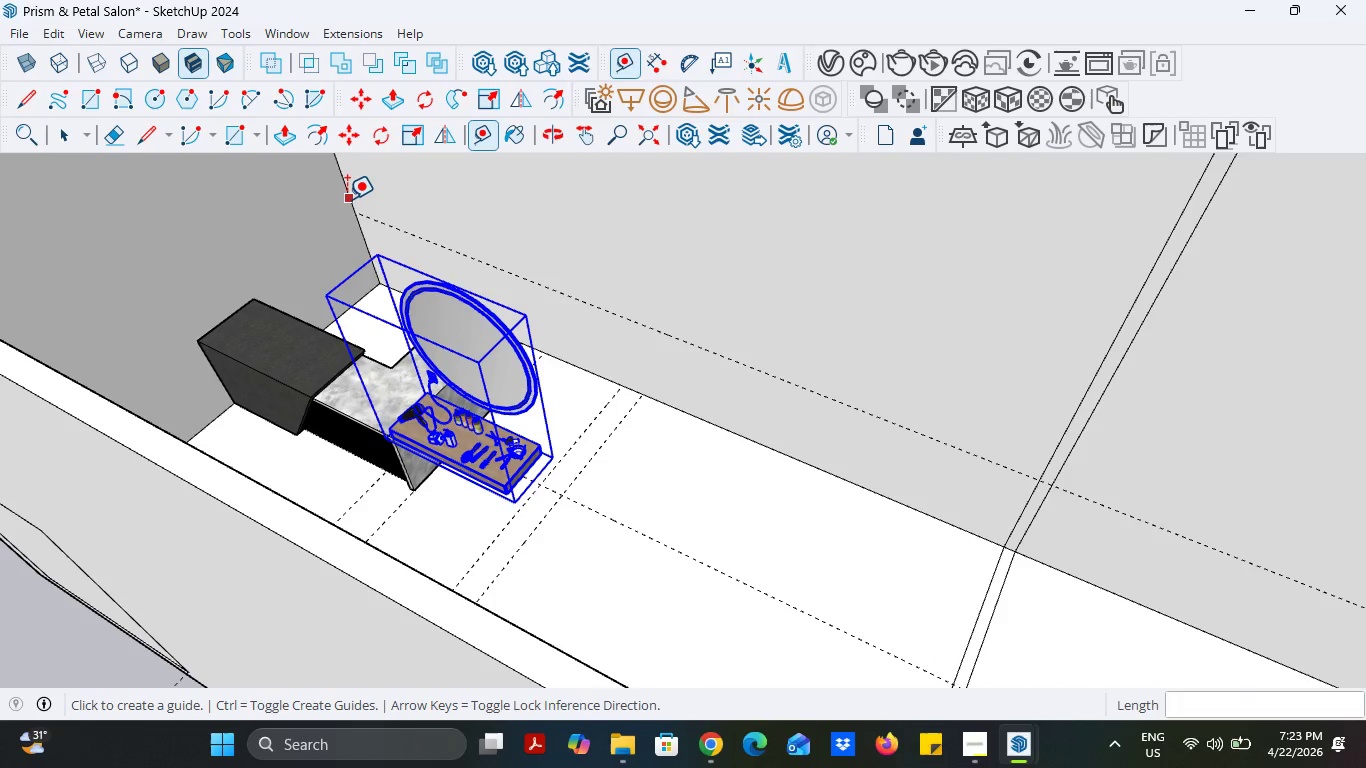 
left_click([347, 199])
 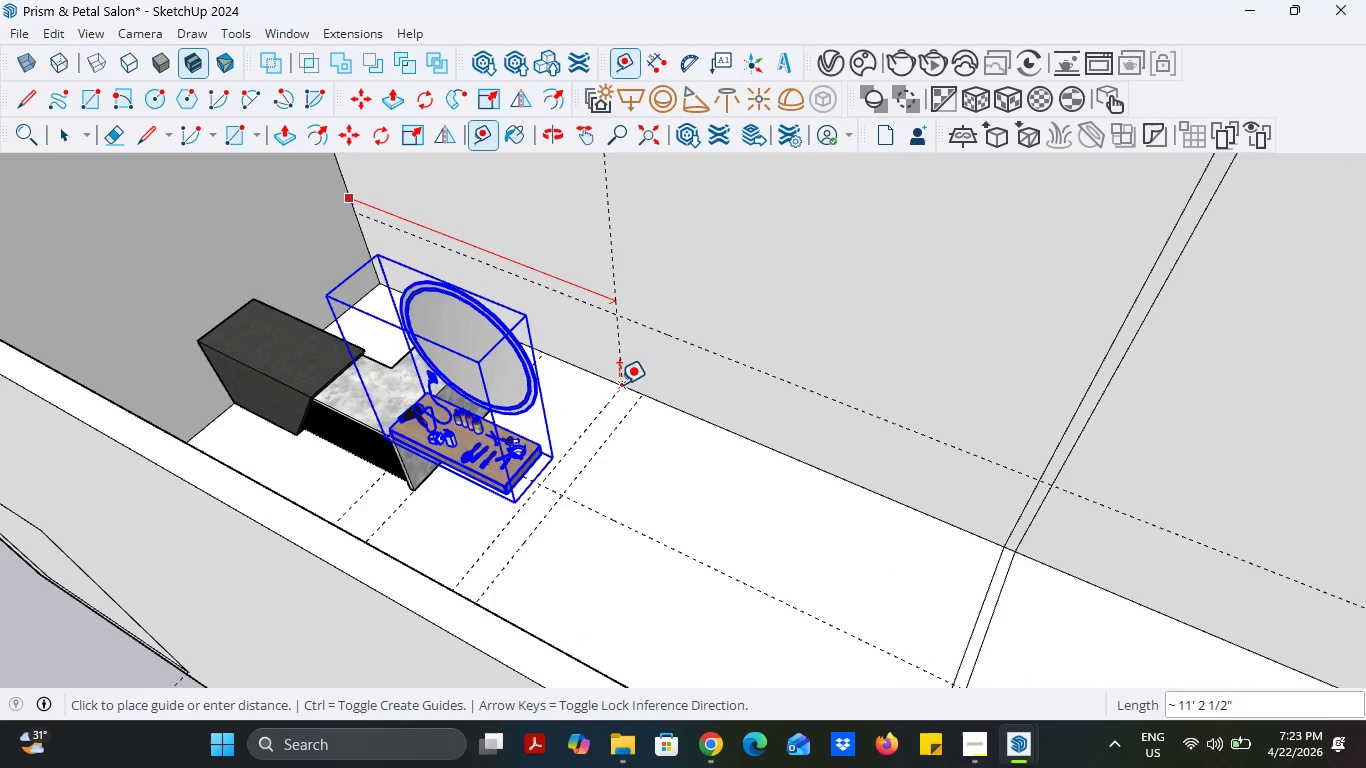 
left_click([619, 384])
 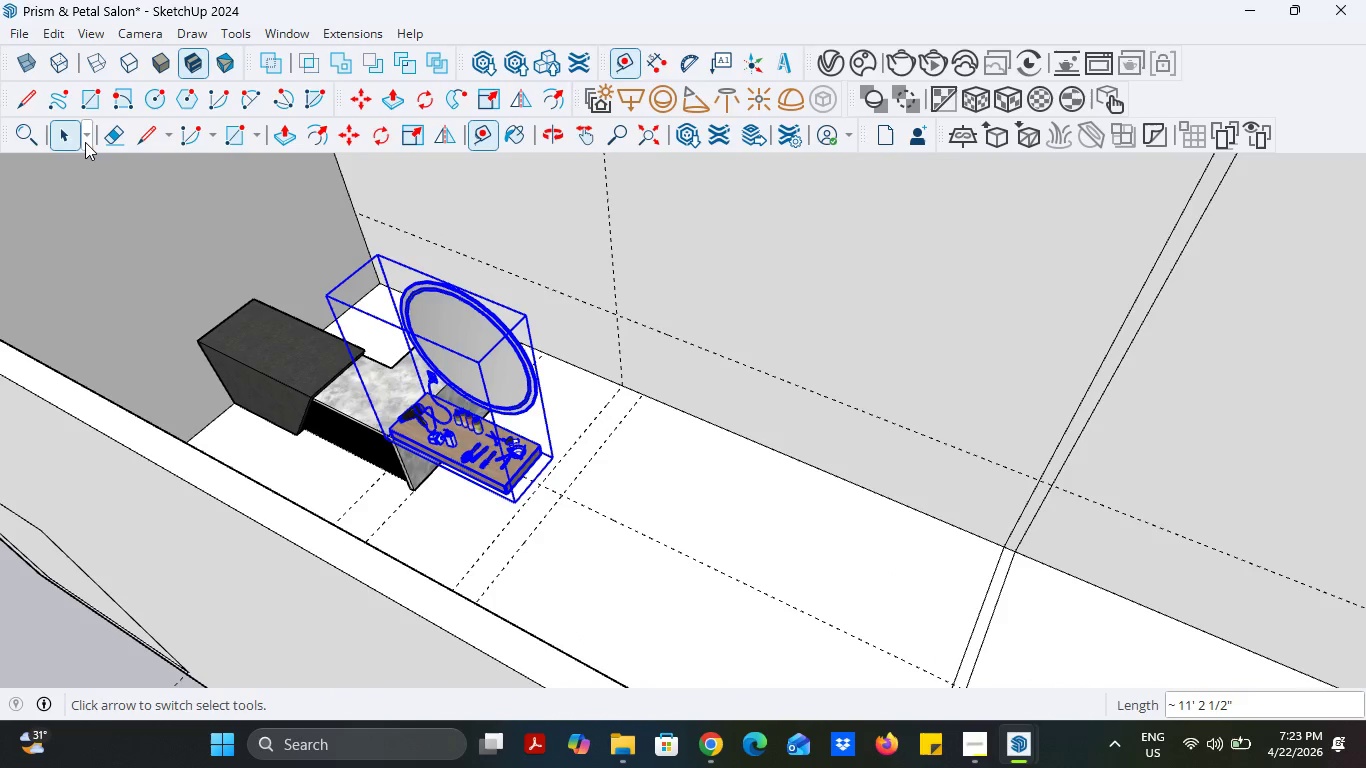 
left_click([77, 140])
 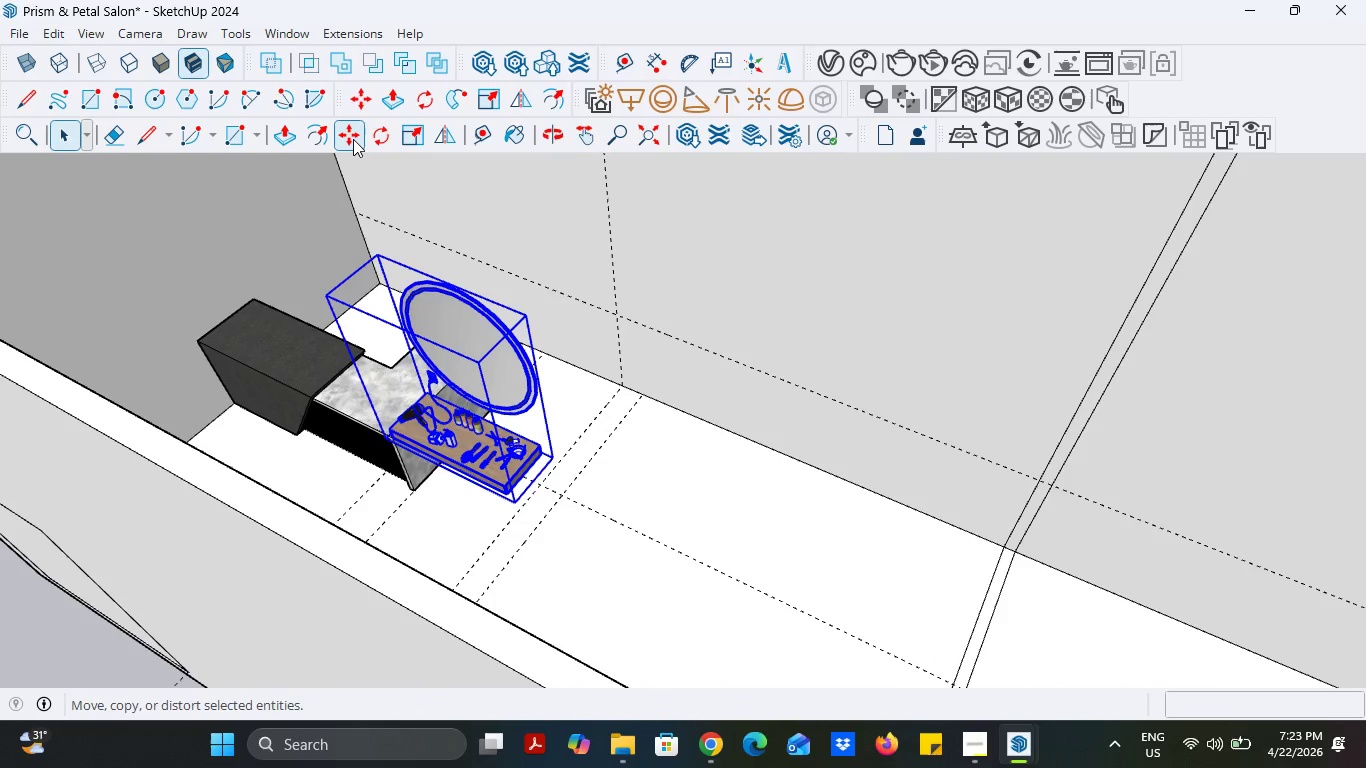 
left_click([353, 139])
 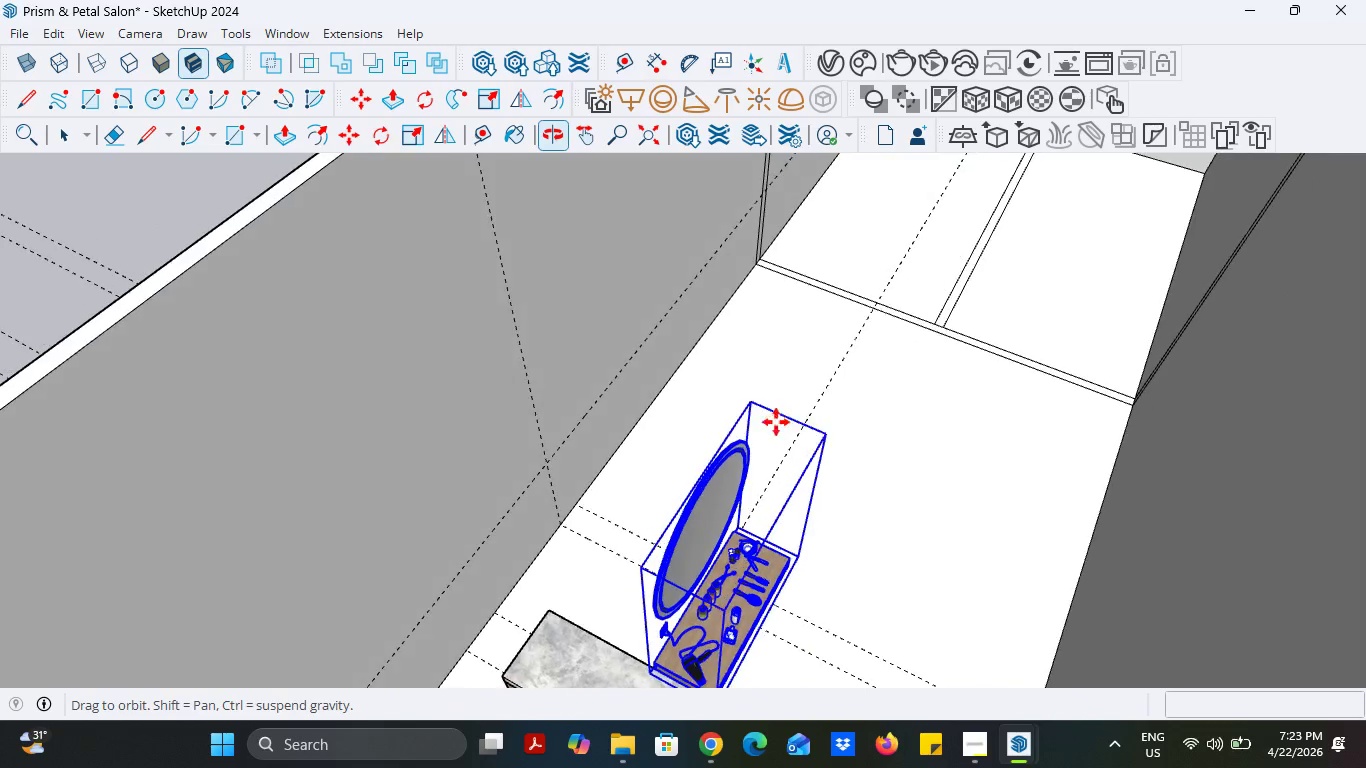 
scroll: coordinate [639, 670], scroll_direction: up, amount: 26.0
 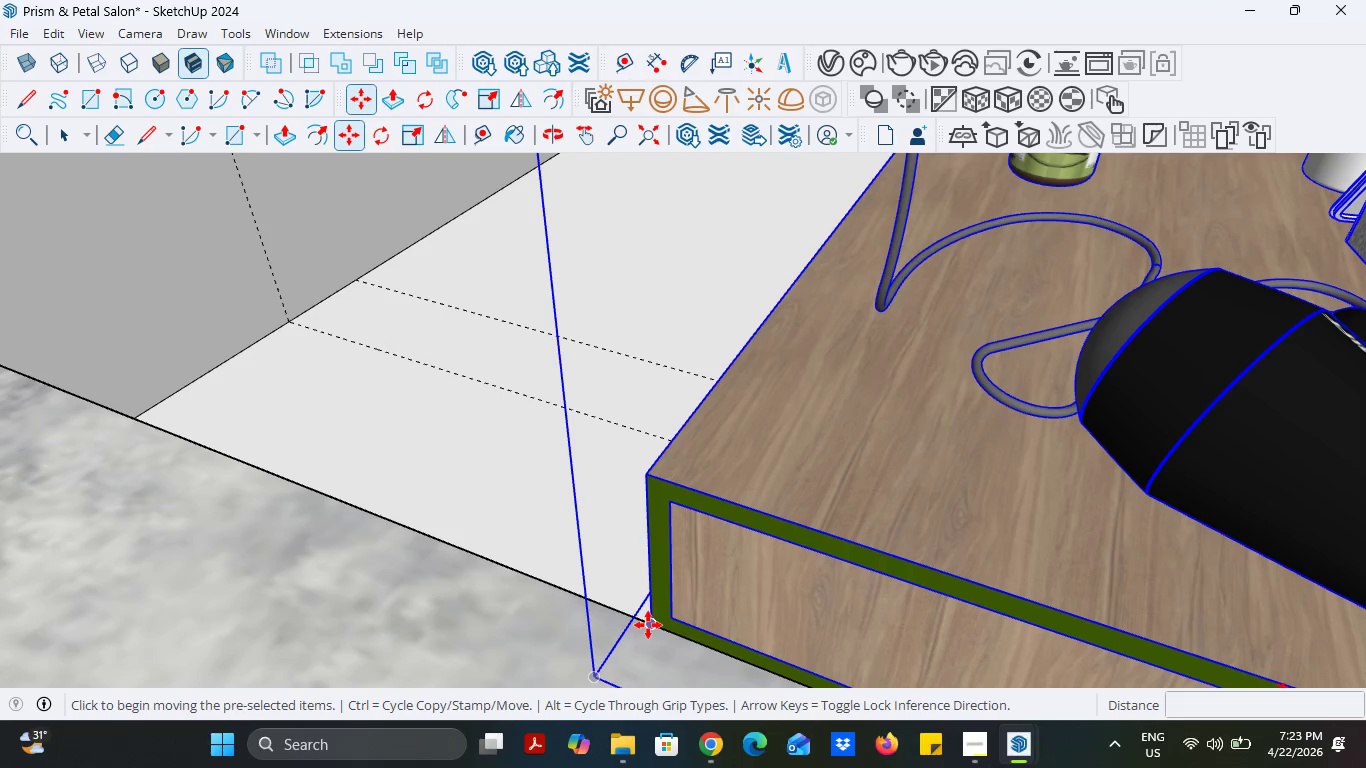 
left_click([648, 625])
 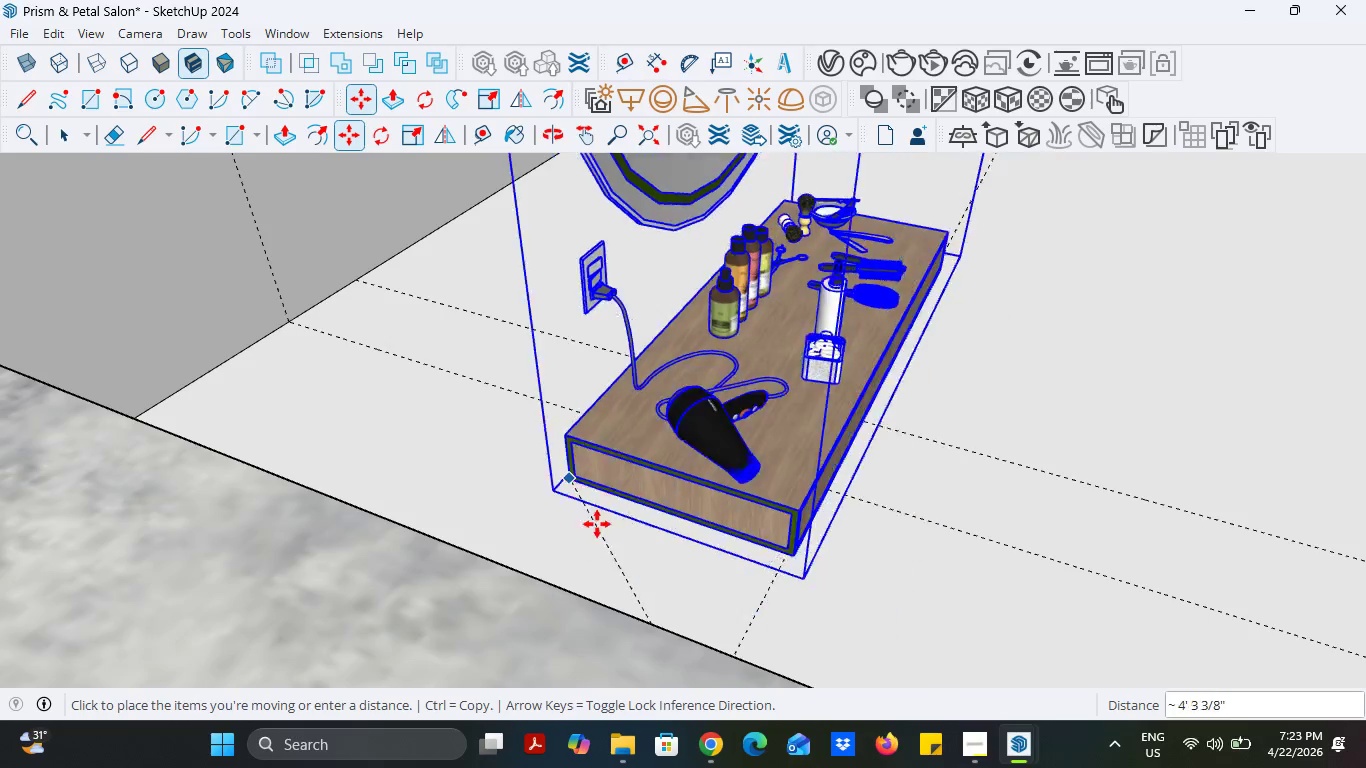 
scroll: coordinate [631, 585], scroll_direction: down, amount: 9.0
 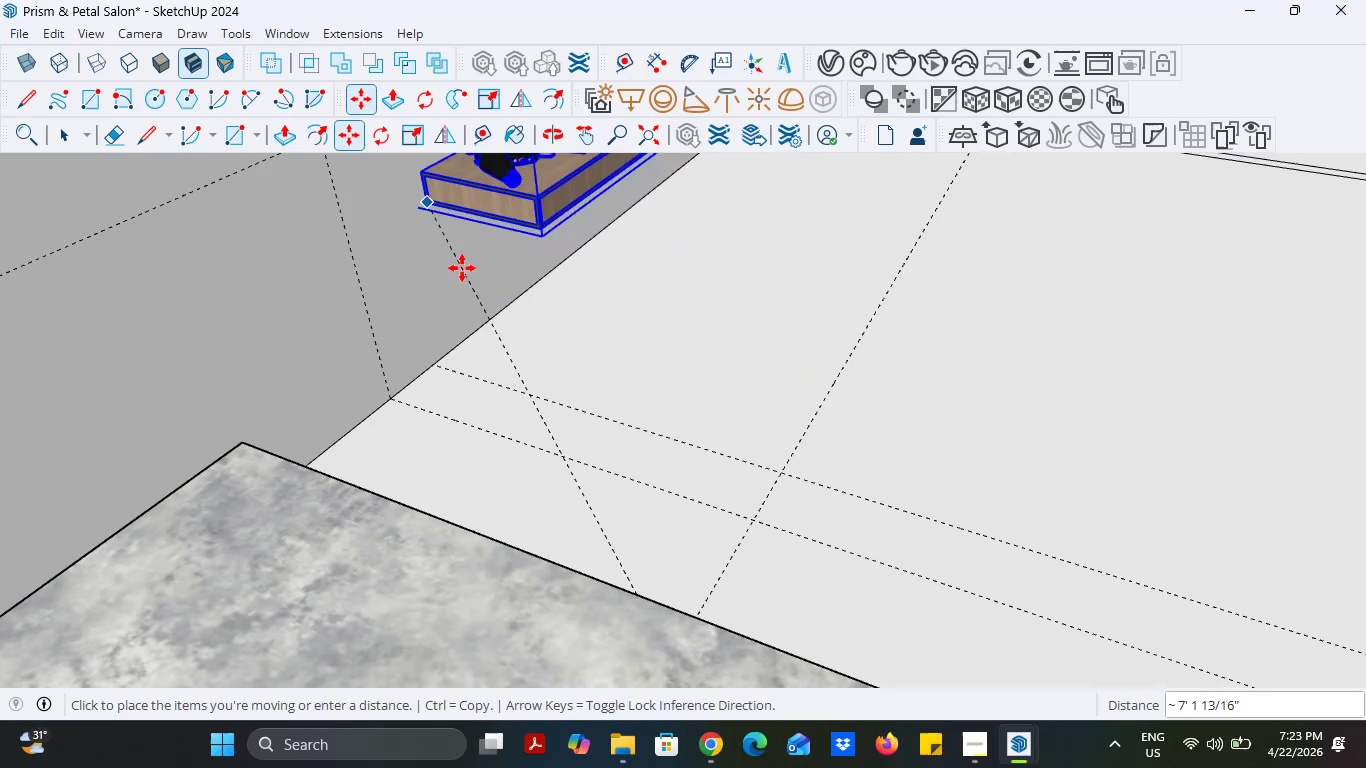 
scroll: coordinate [407, 203], scroll_direction: none, amount: 0.0
 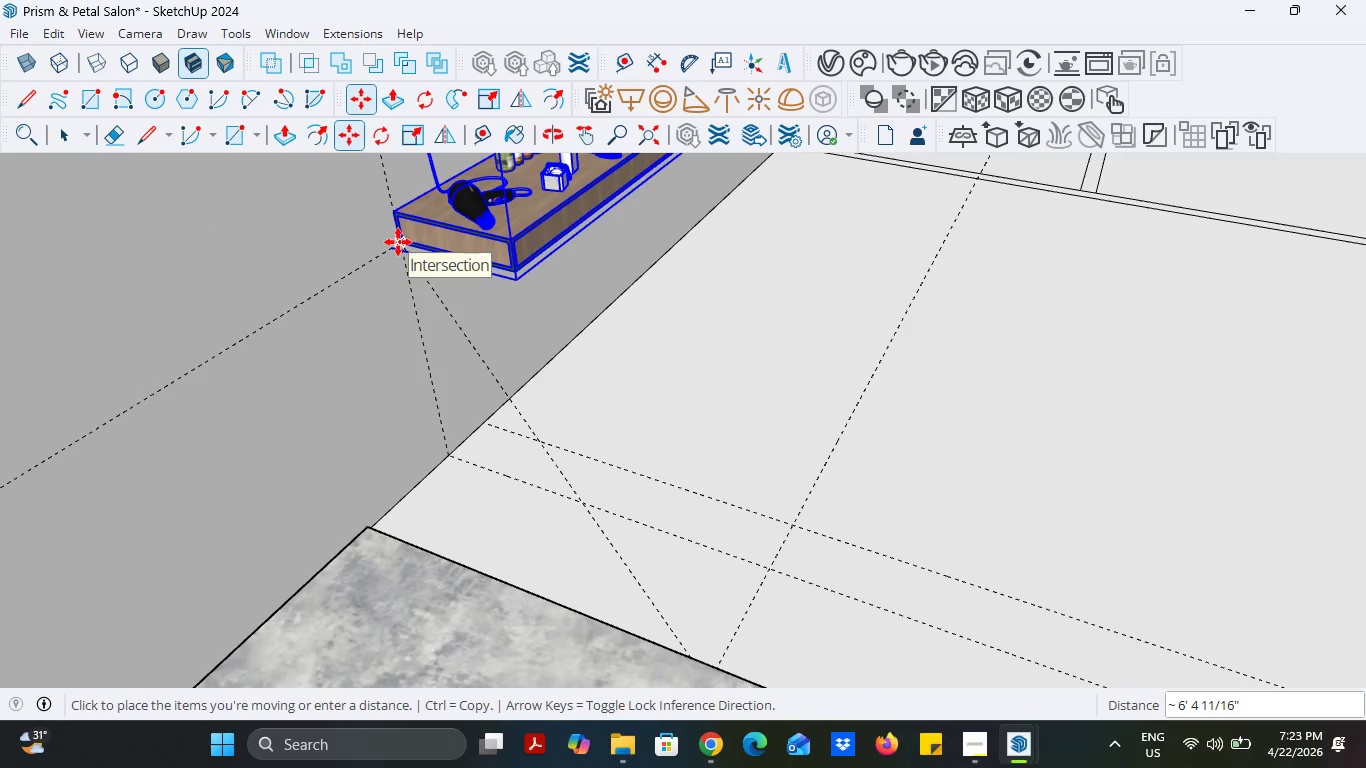 
left_click([398, 242])
 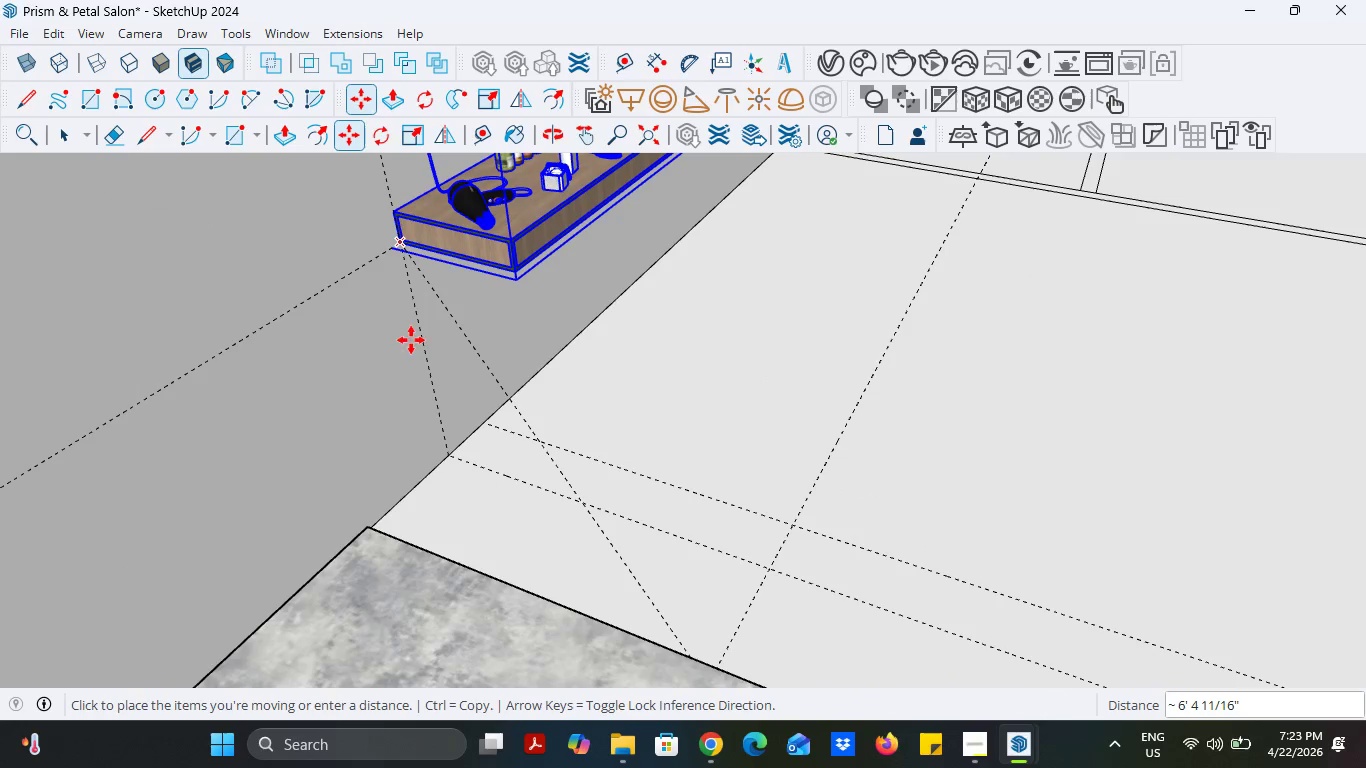 
scroll: coordinate [644, 438], scroll_direction: down, amount: 17.0
 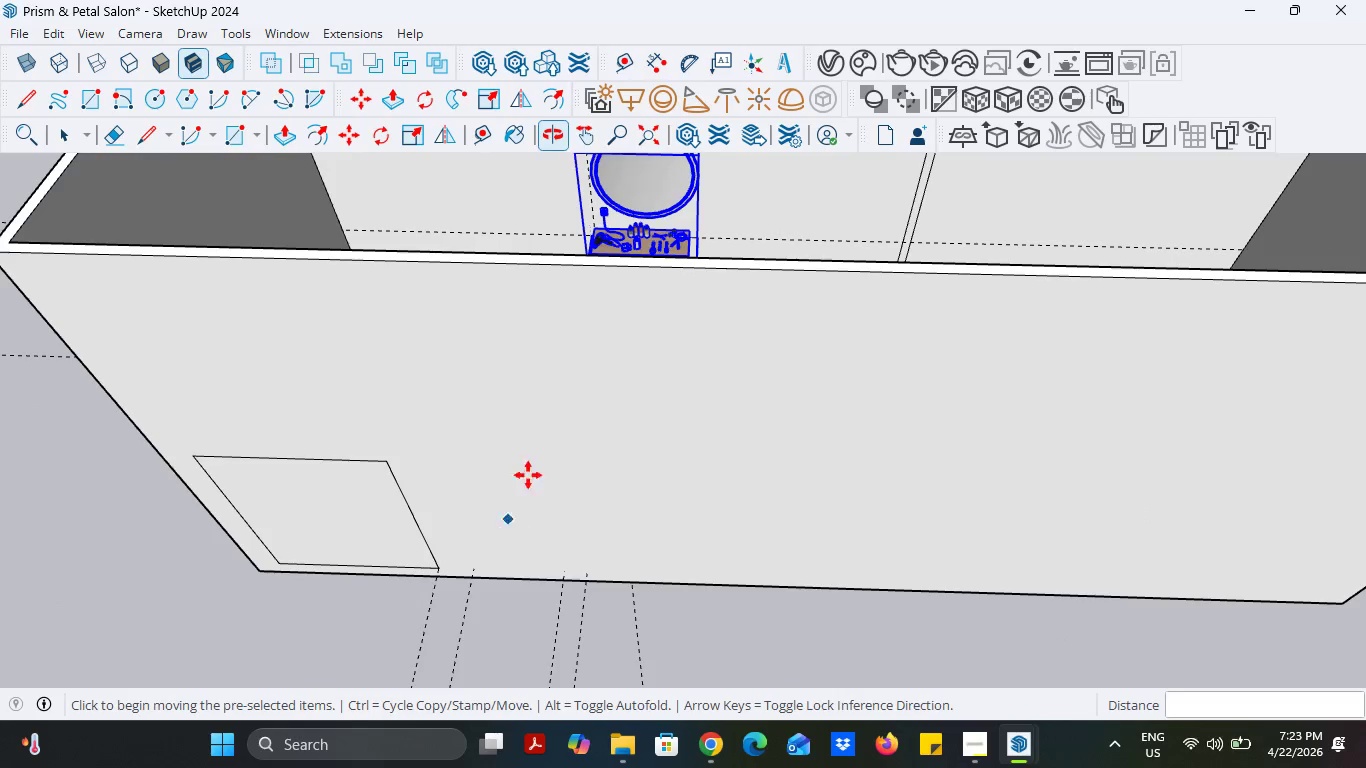 
scroll: coordinate [573, 371], scroll_direction: up, amount: 4.0
 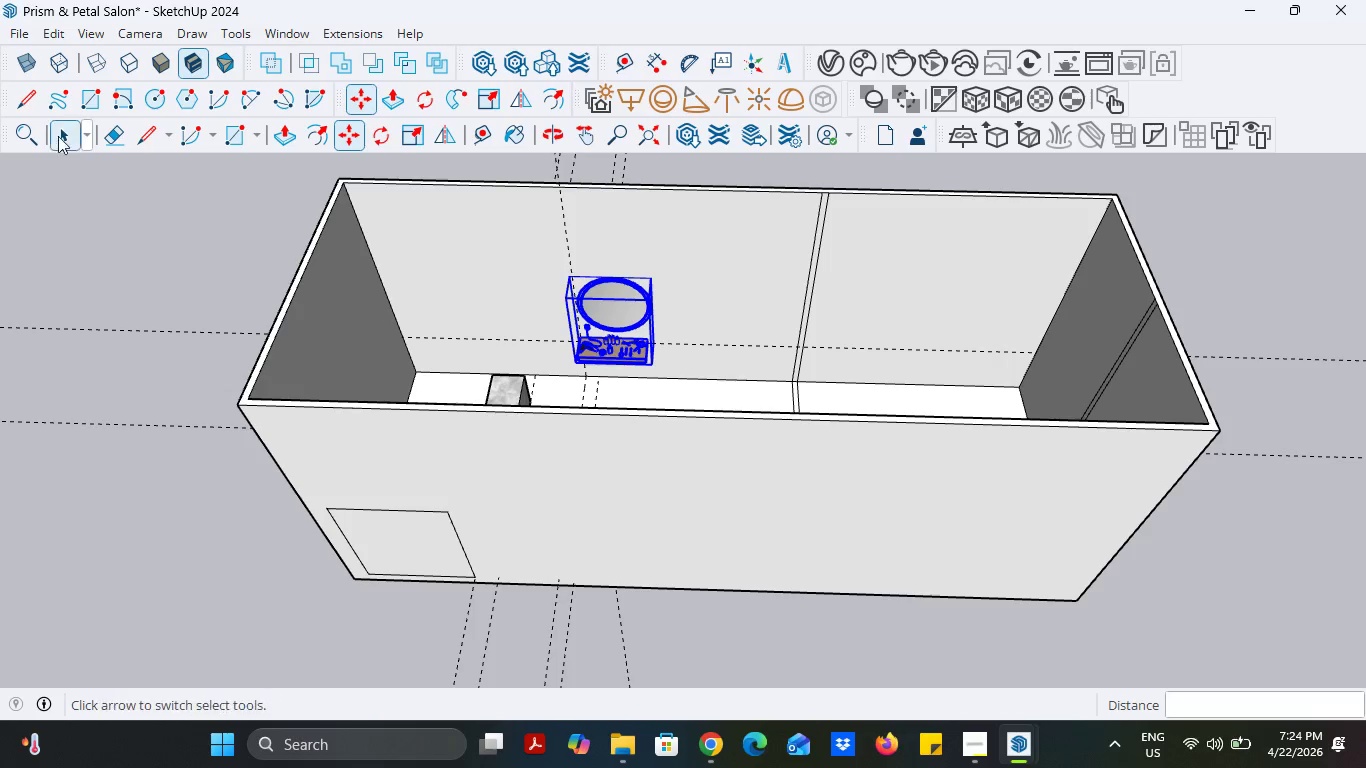 
left_click([54, 131])
 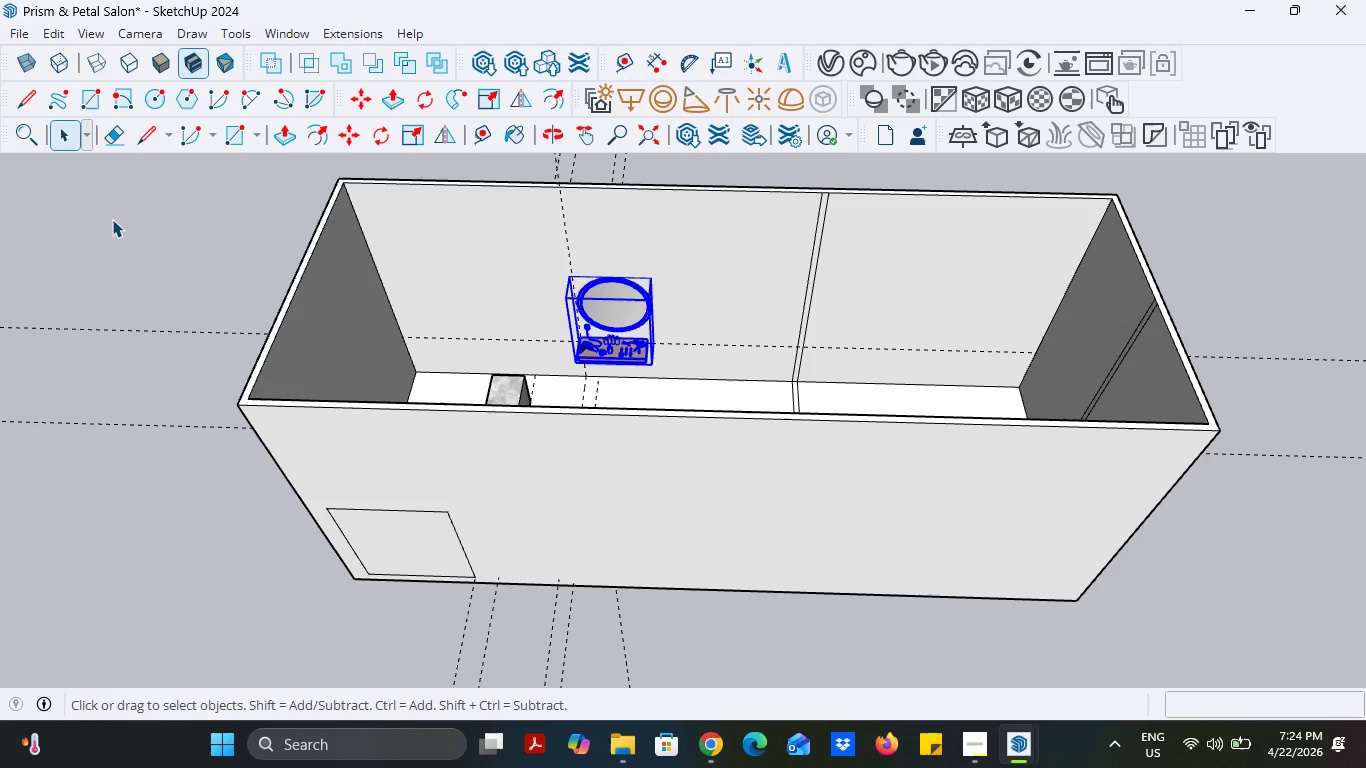 
left_click([112, 219])
 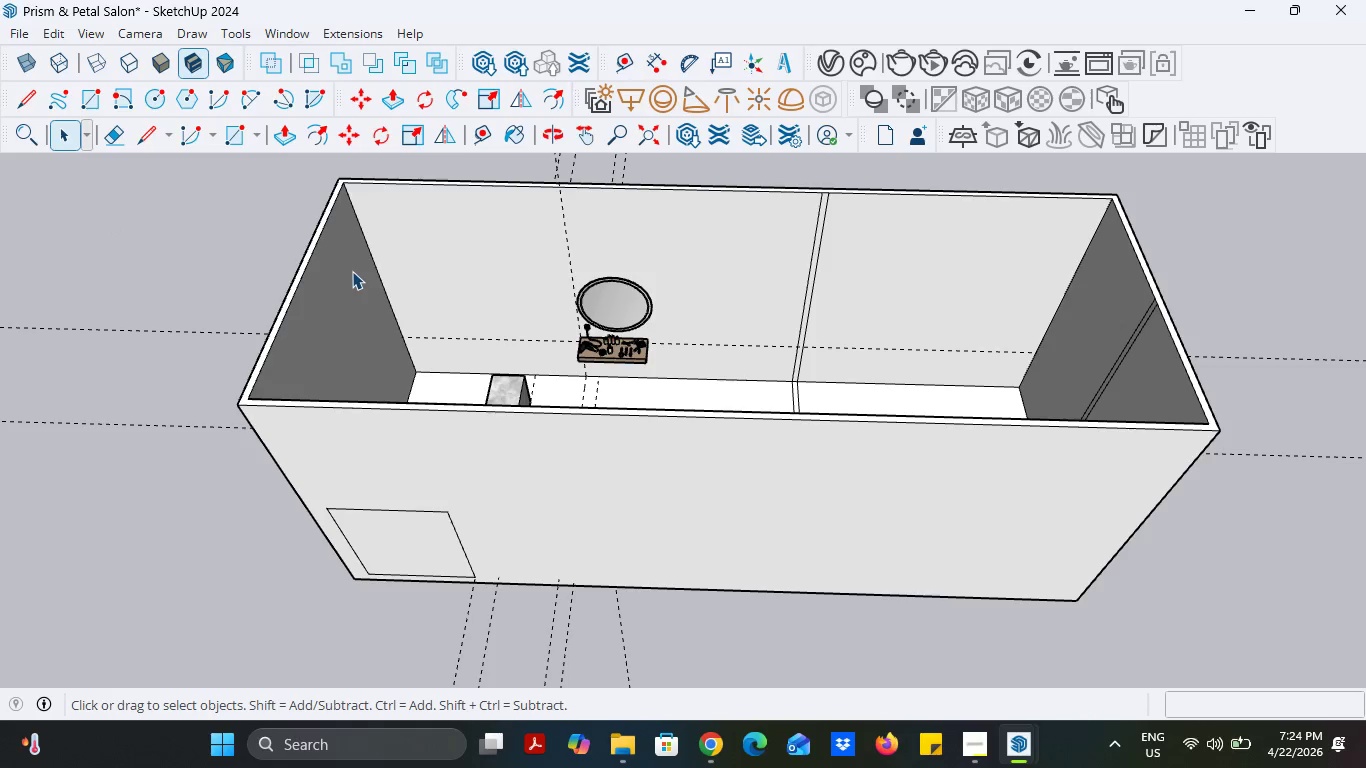 
scroll: coordinate [359, 288], scroll_direction: down, amount: 1.0
 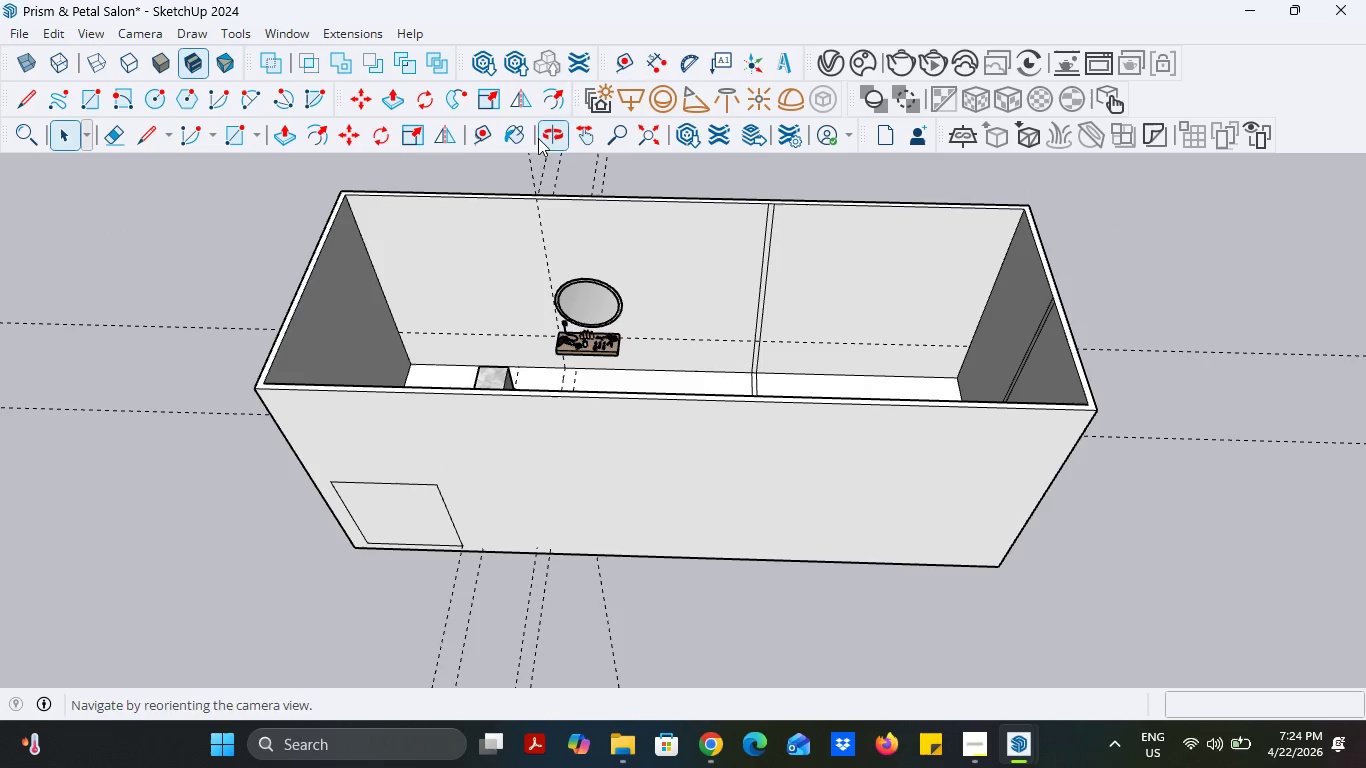 
left_click([519, 137])
 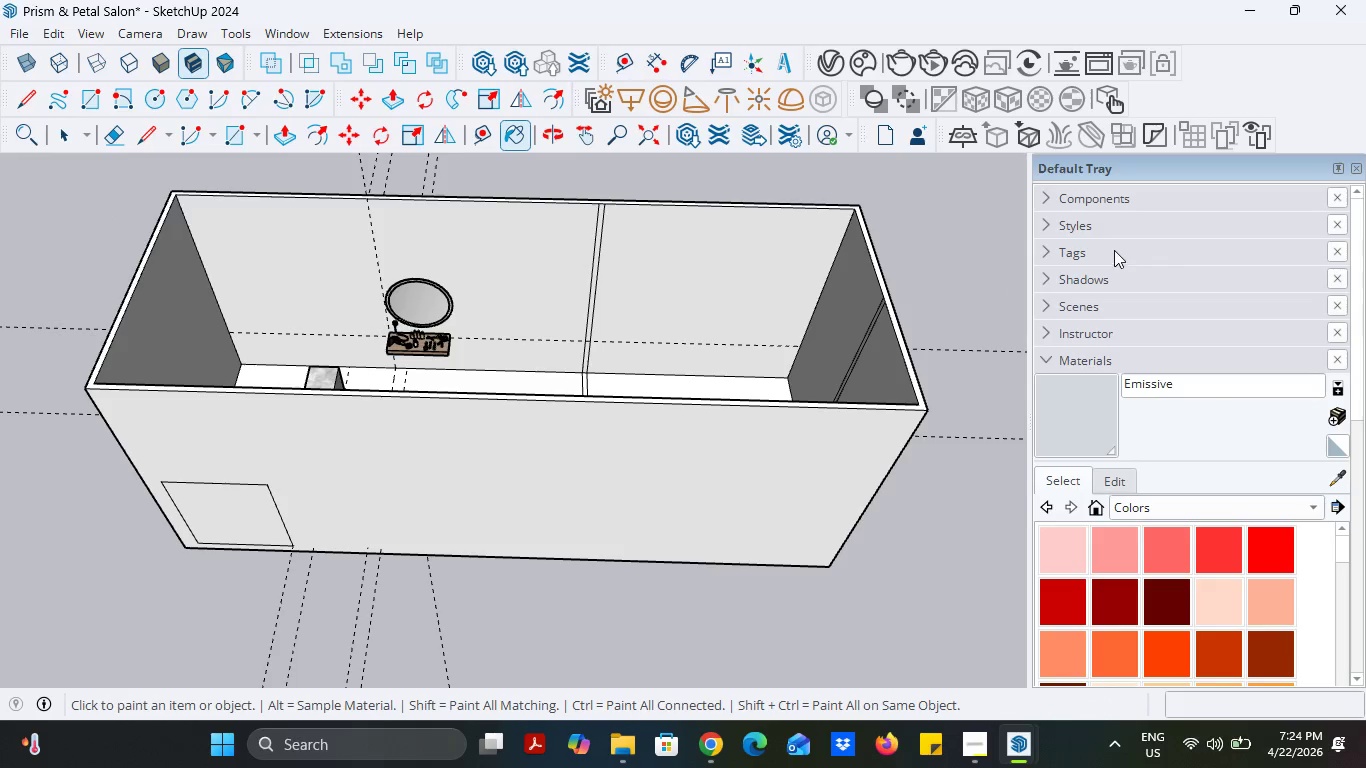 
left_click([1146, 503])
 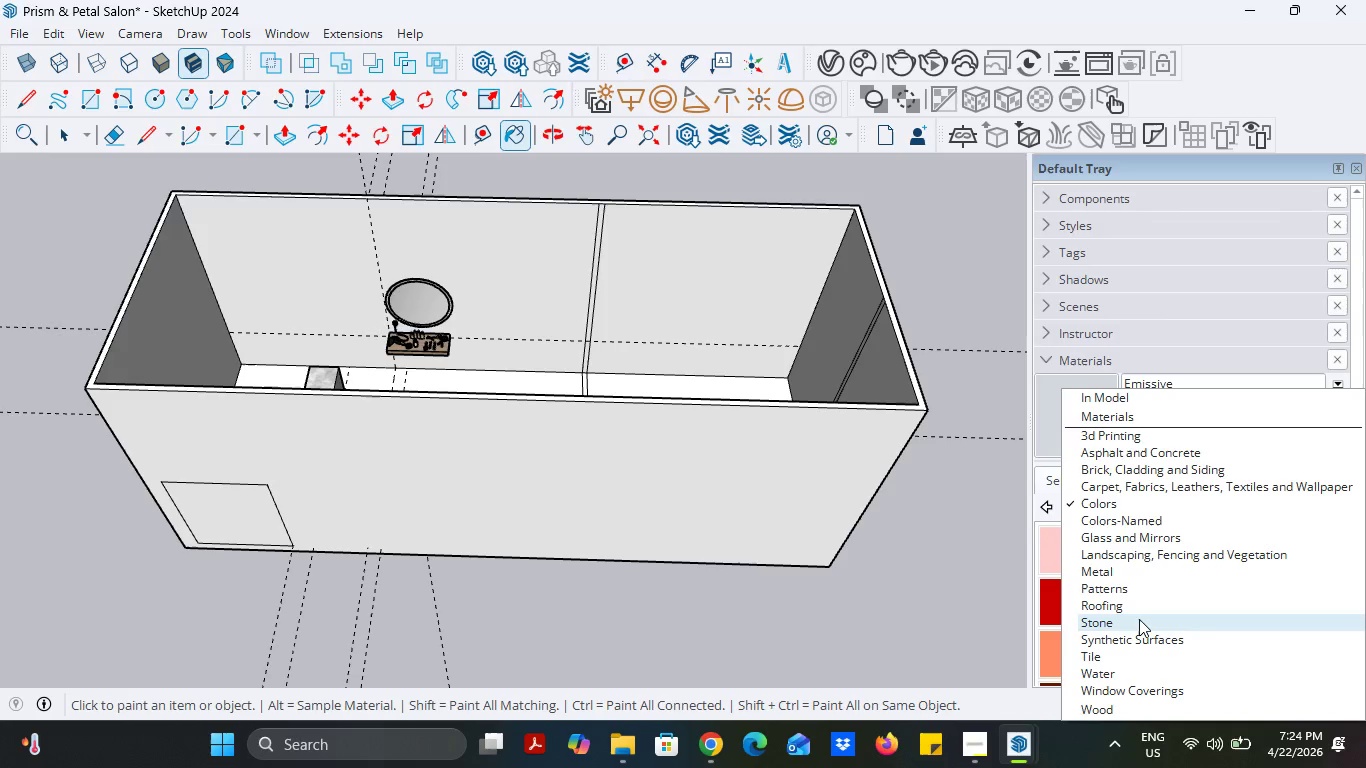 
wait(12.42)
 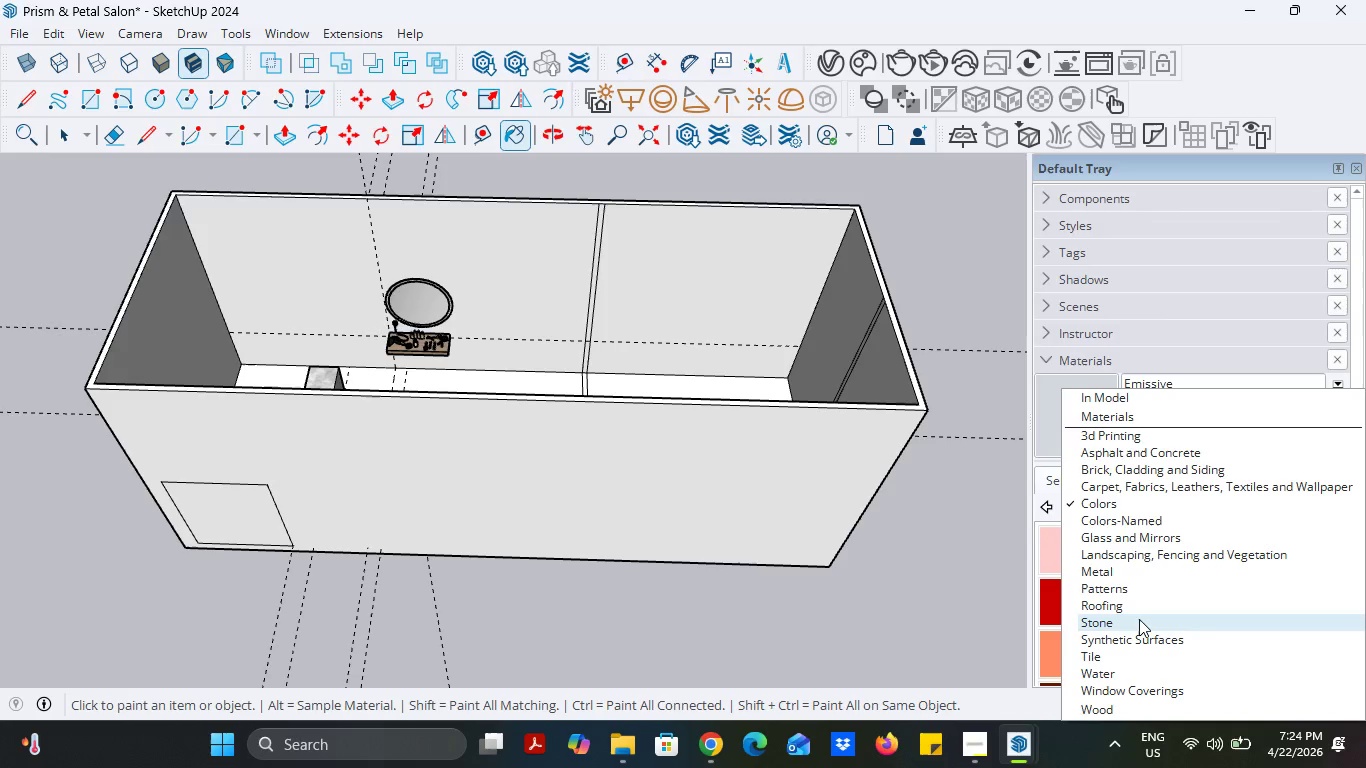 
left_click([1137, 451])
 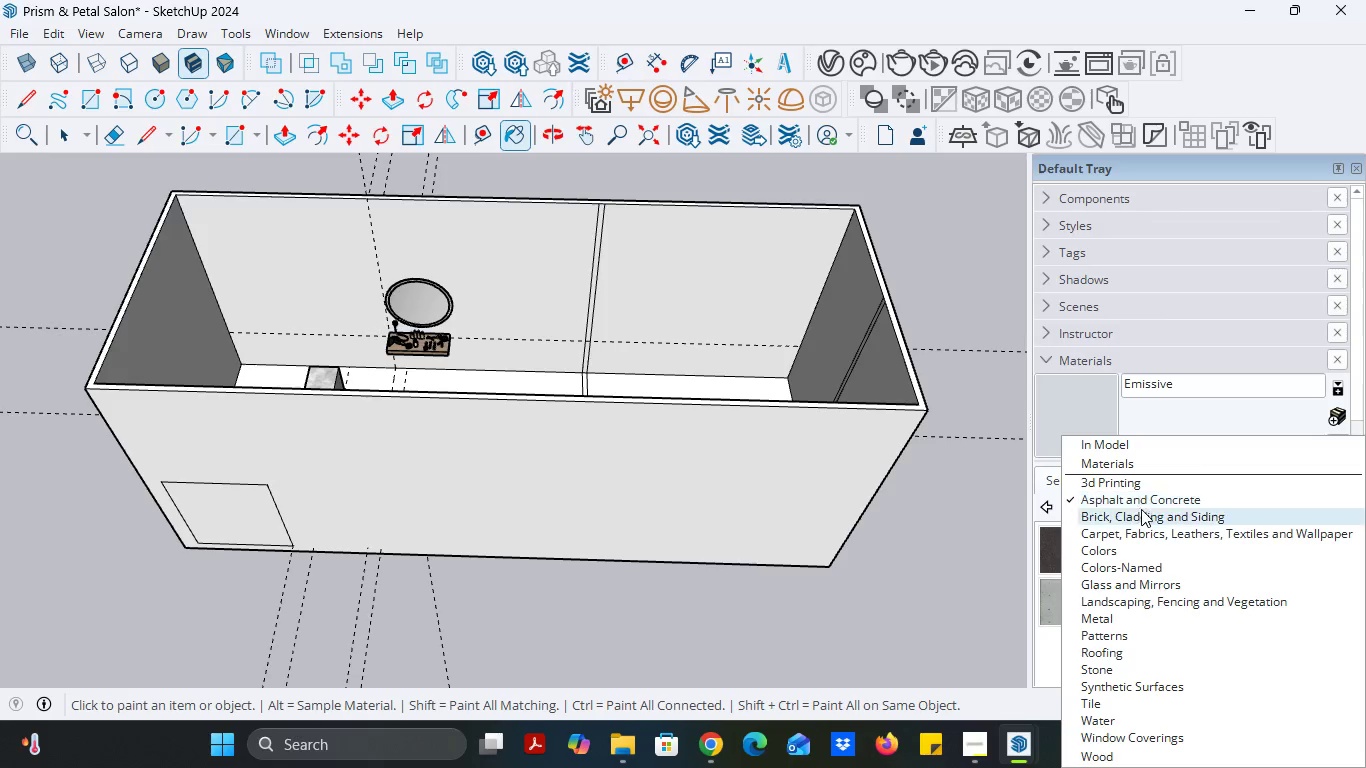 
left_click([1141, 530])
 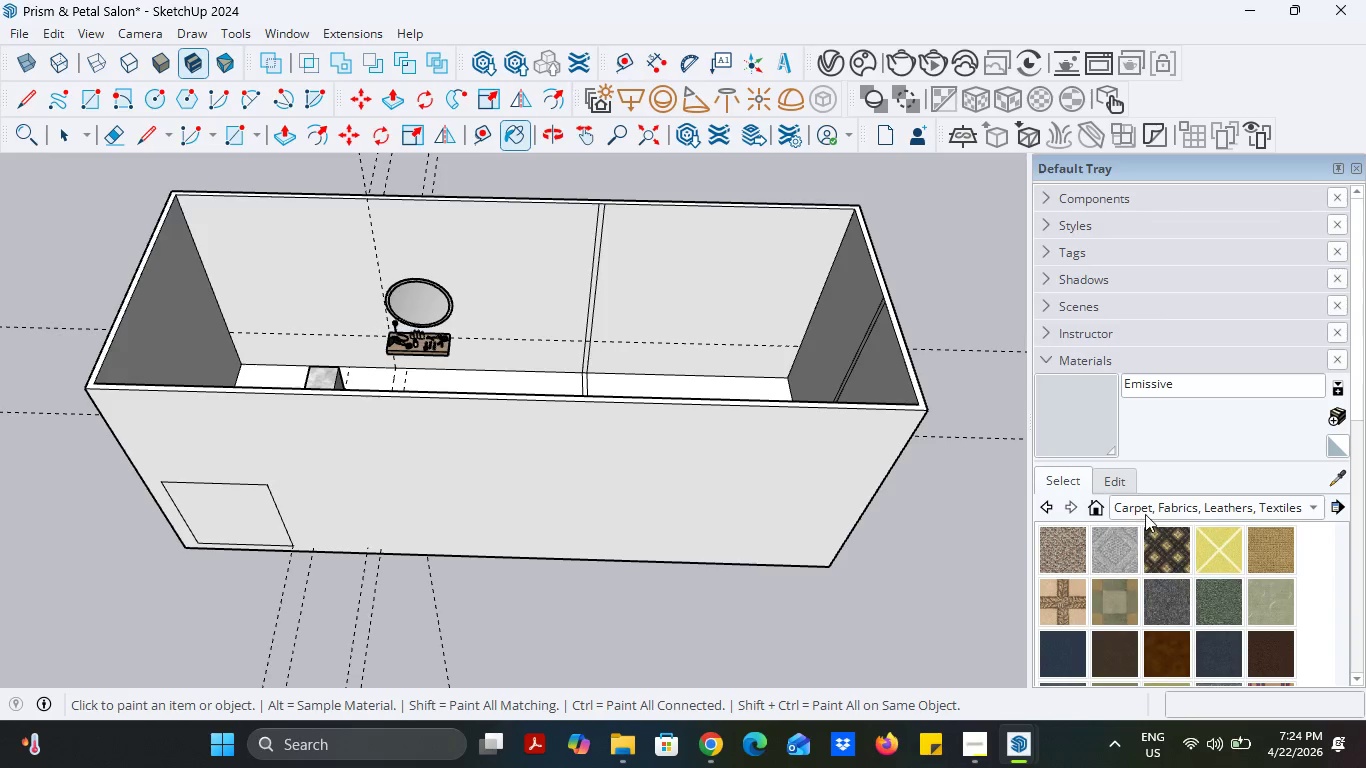 
left_click([1147, 511])
 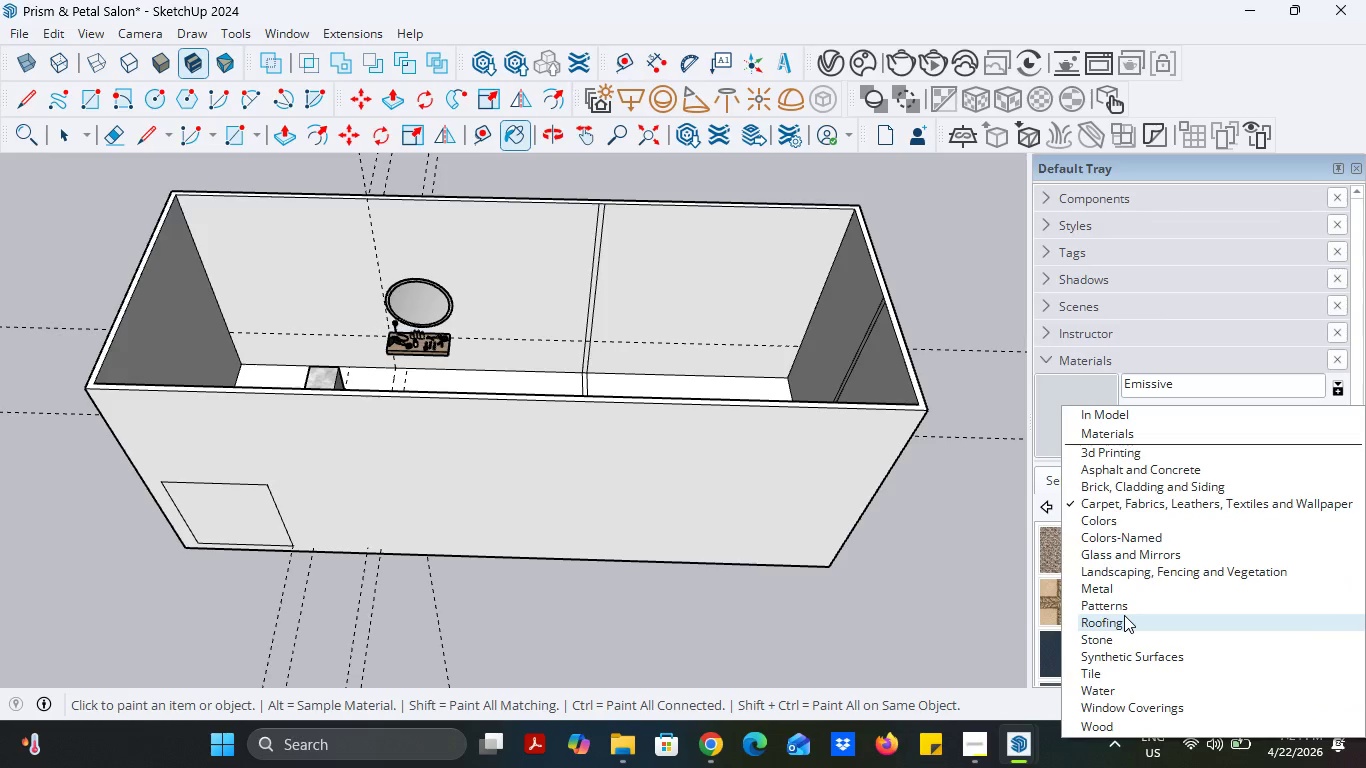 
wait(6.94)
 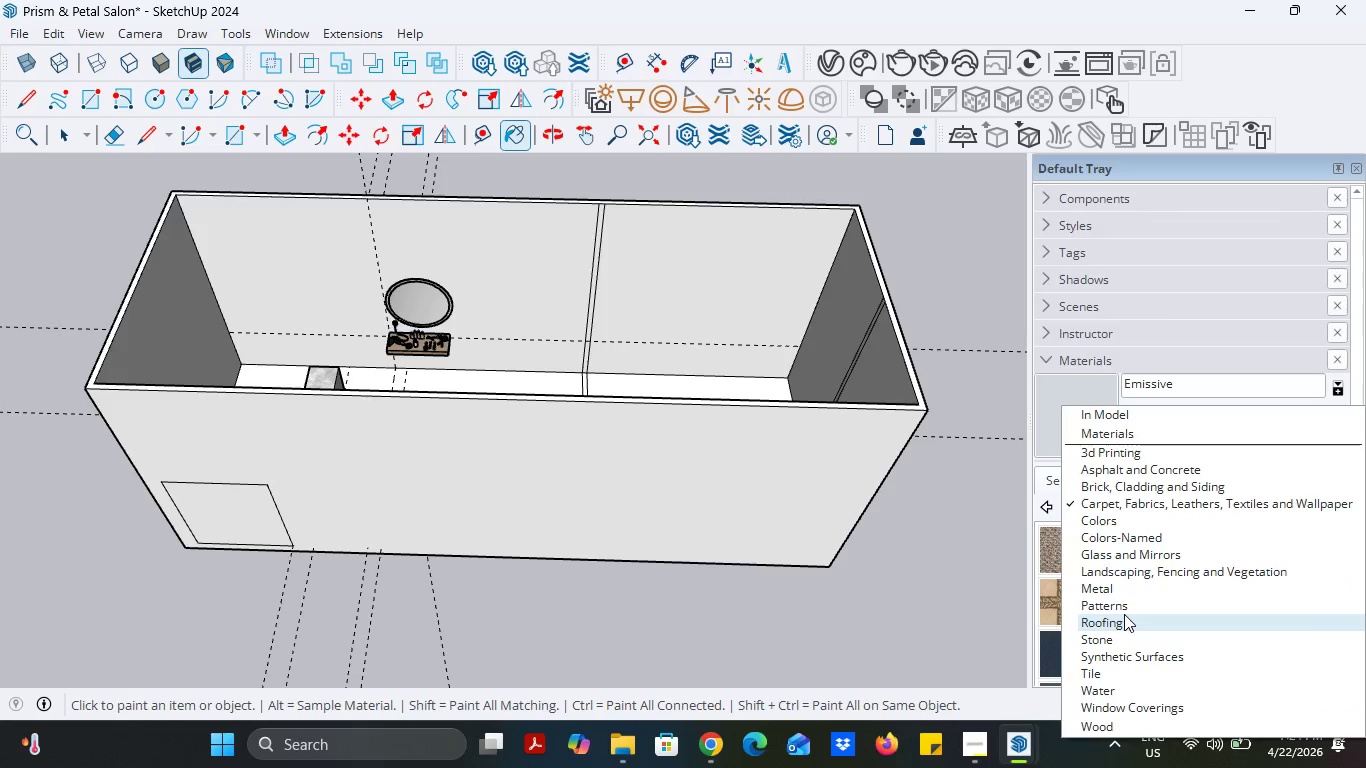 
left_click([1124, 640])
 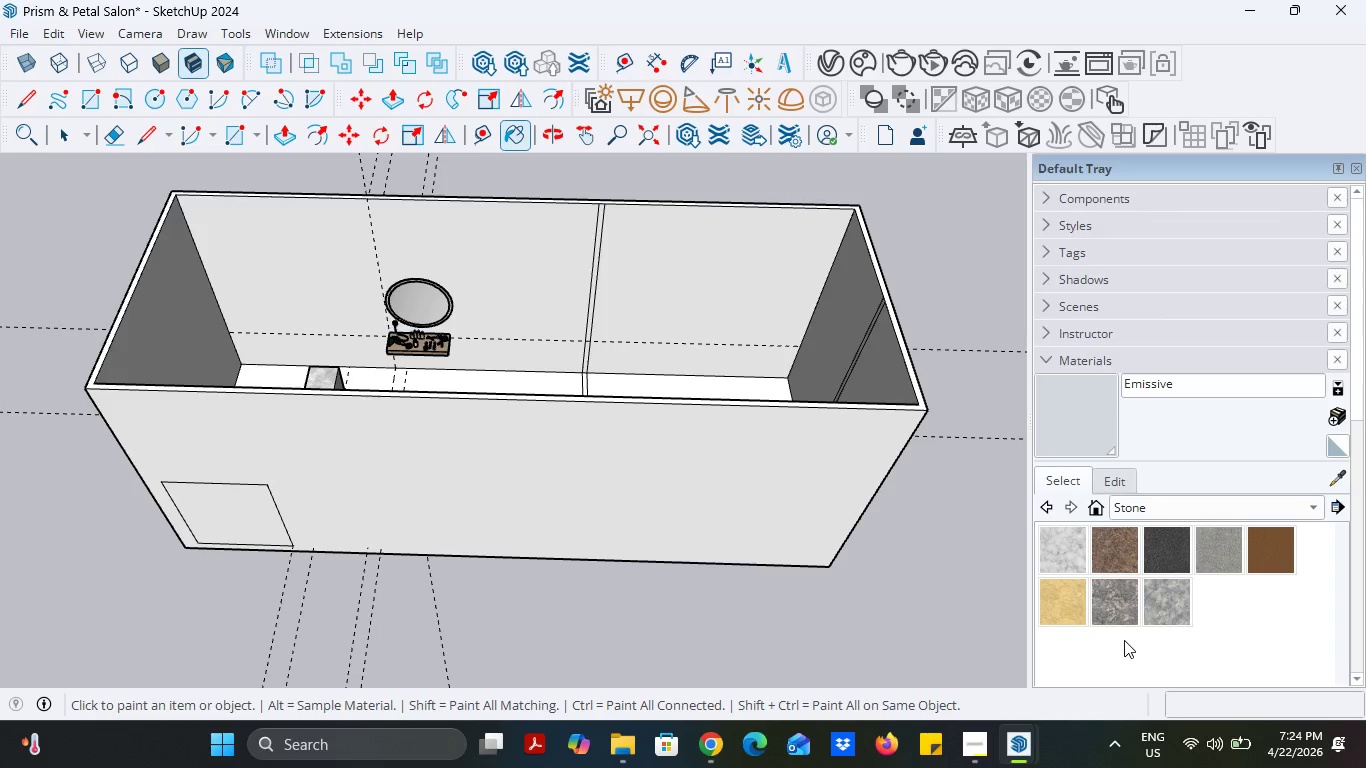 
mouse_move([1130, 532])
 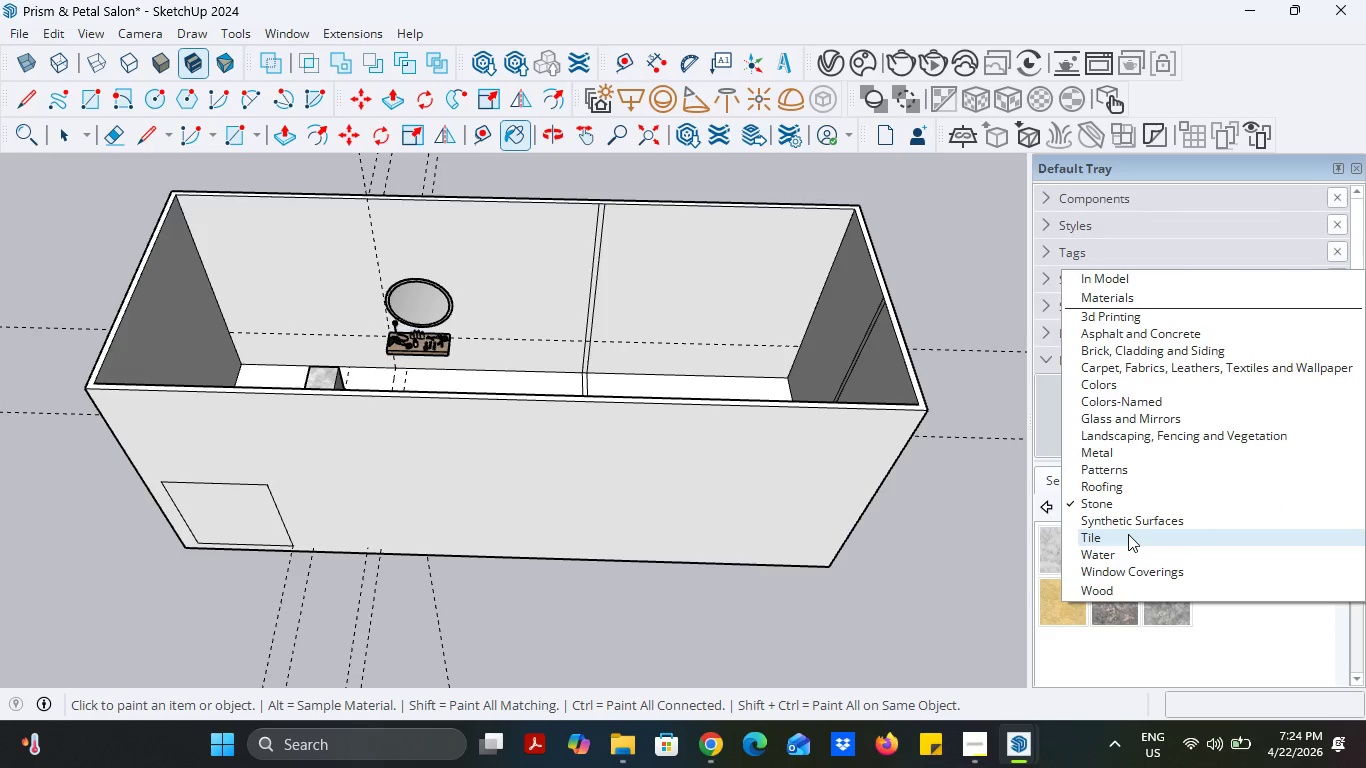 
left_click([1128, 534])
 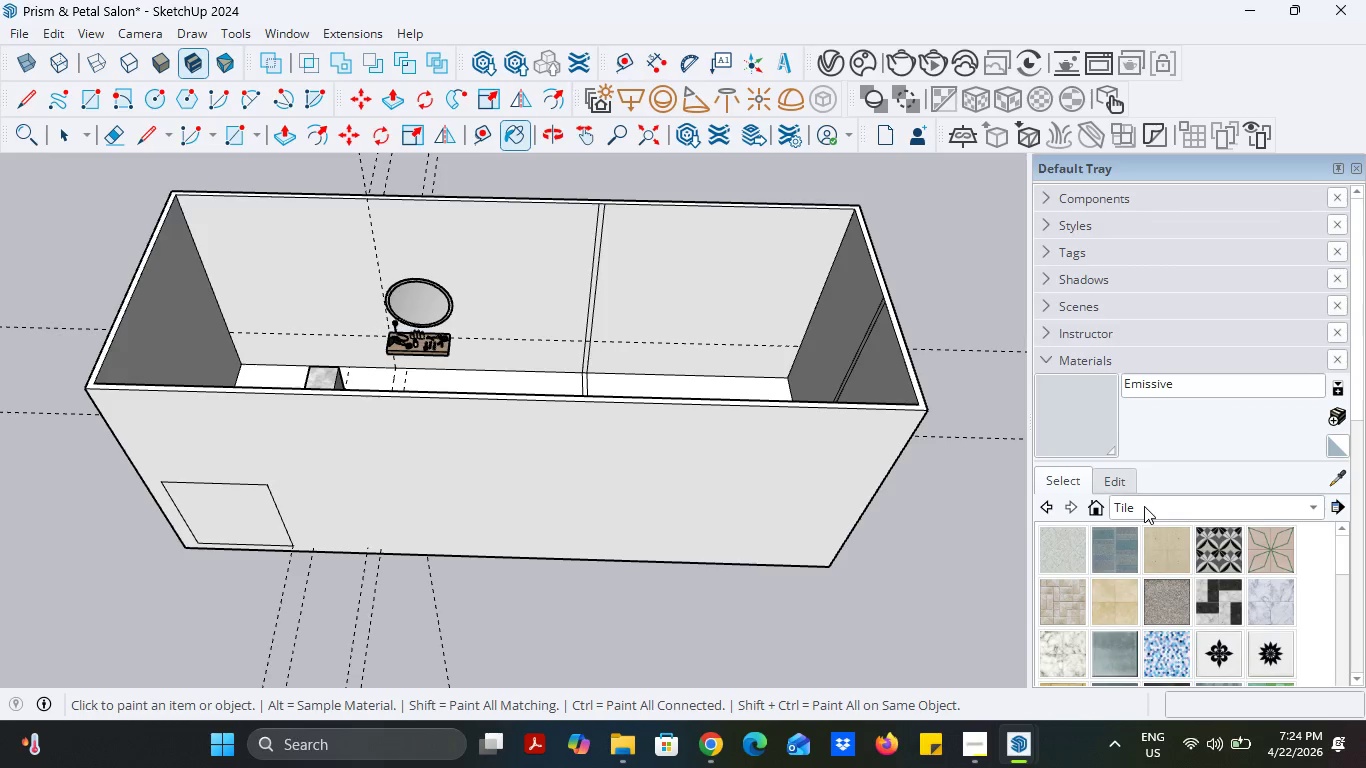 
left_click([1144, 506])
 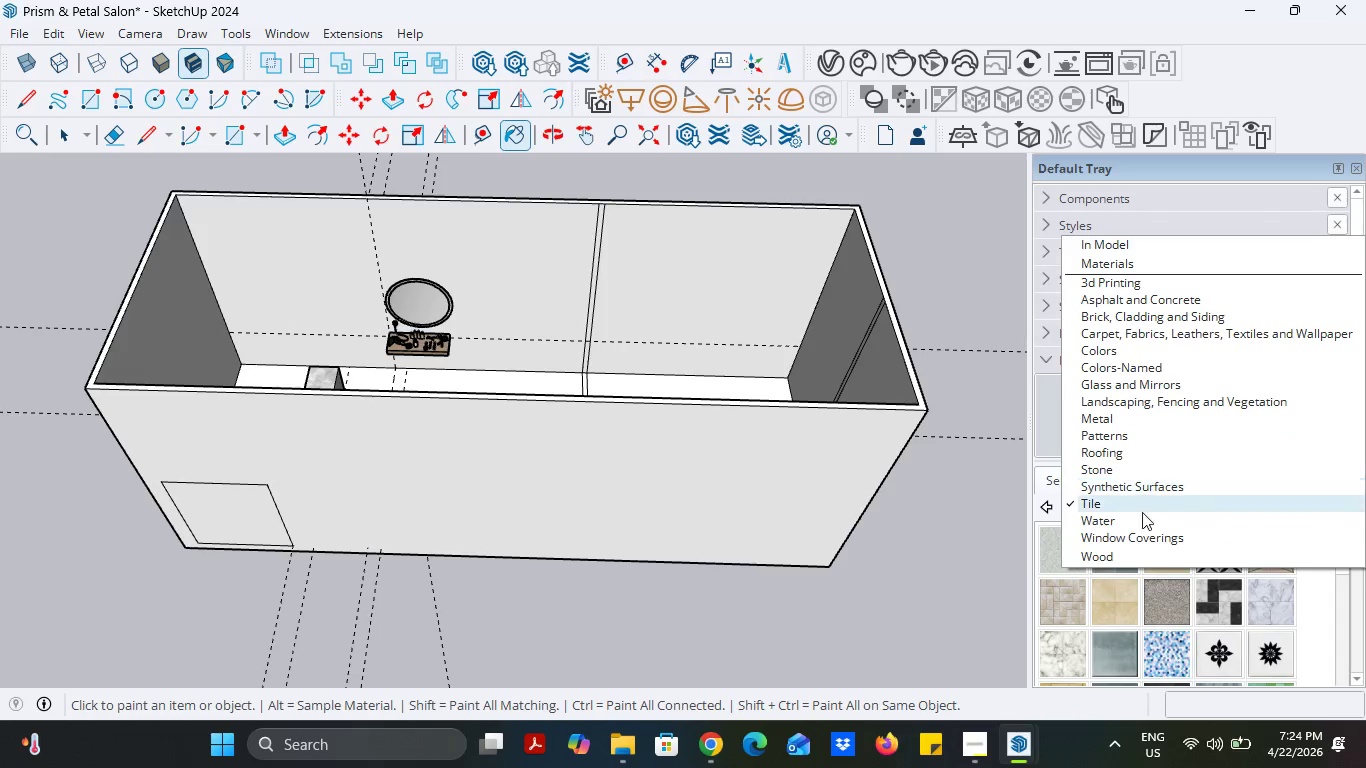 
wait(5.5)
 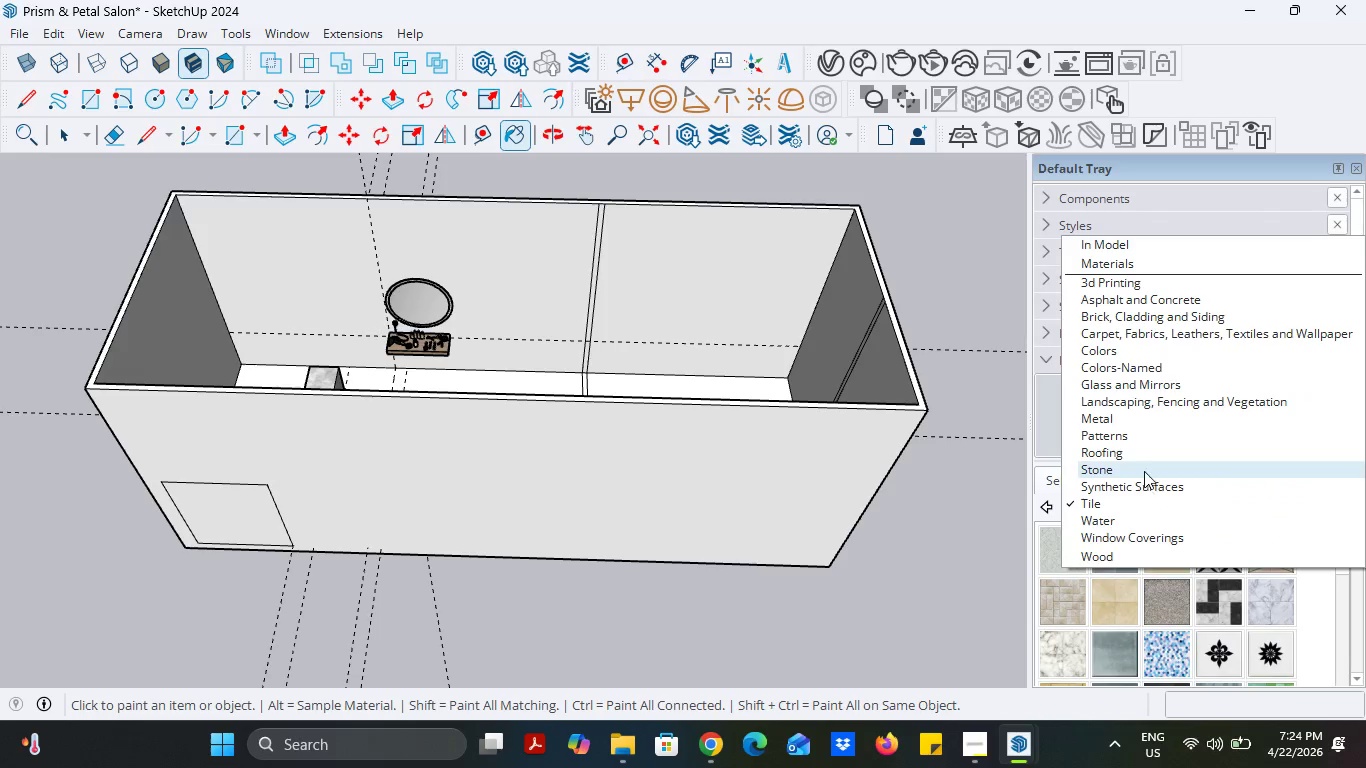 
left_click([1106, 554])
 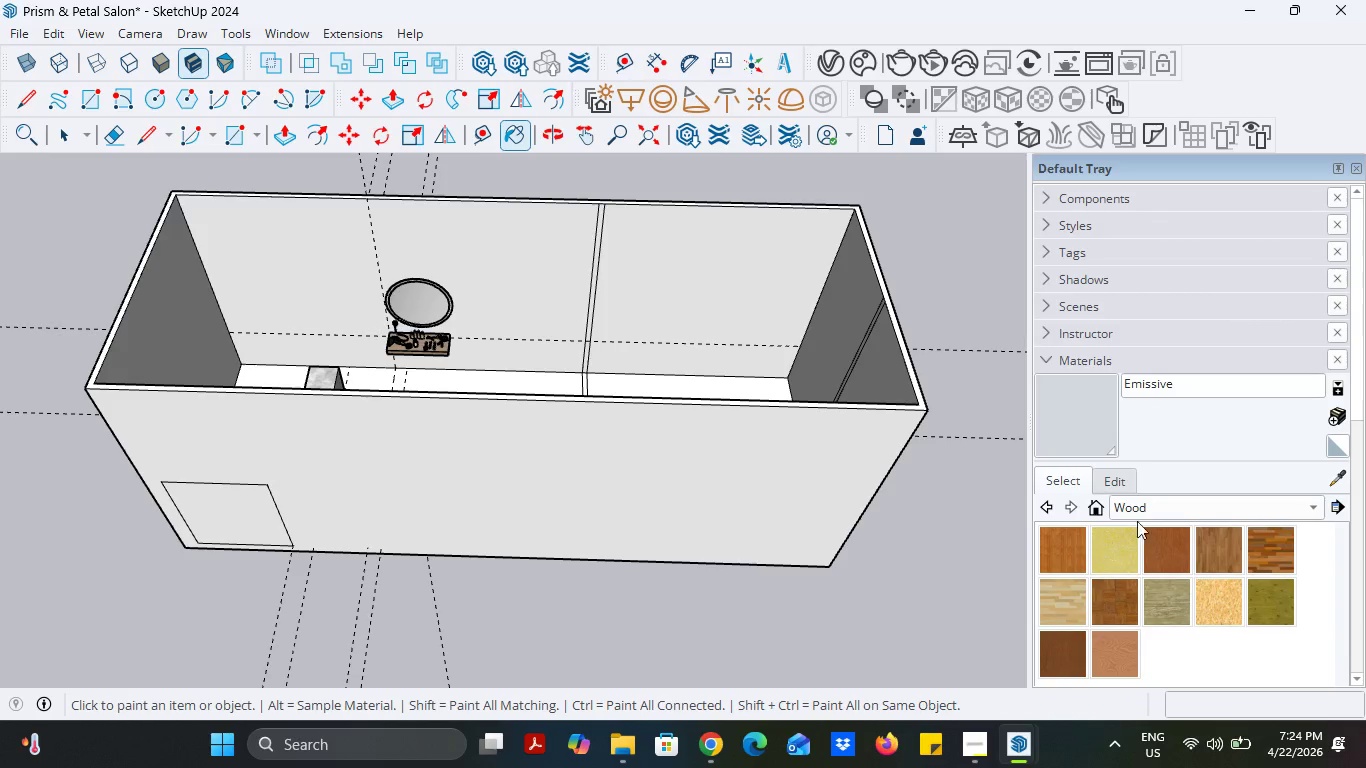 
left_click([1147, 499])
 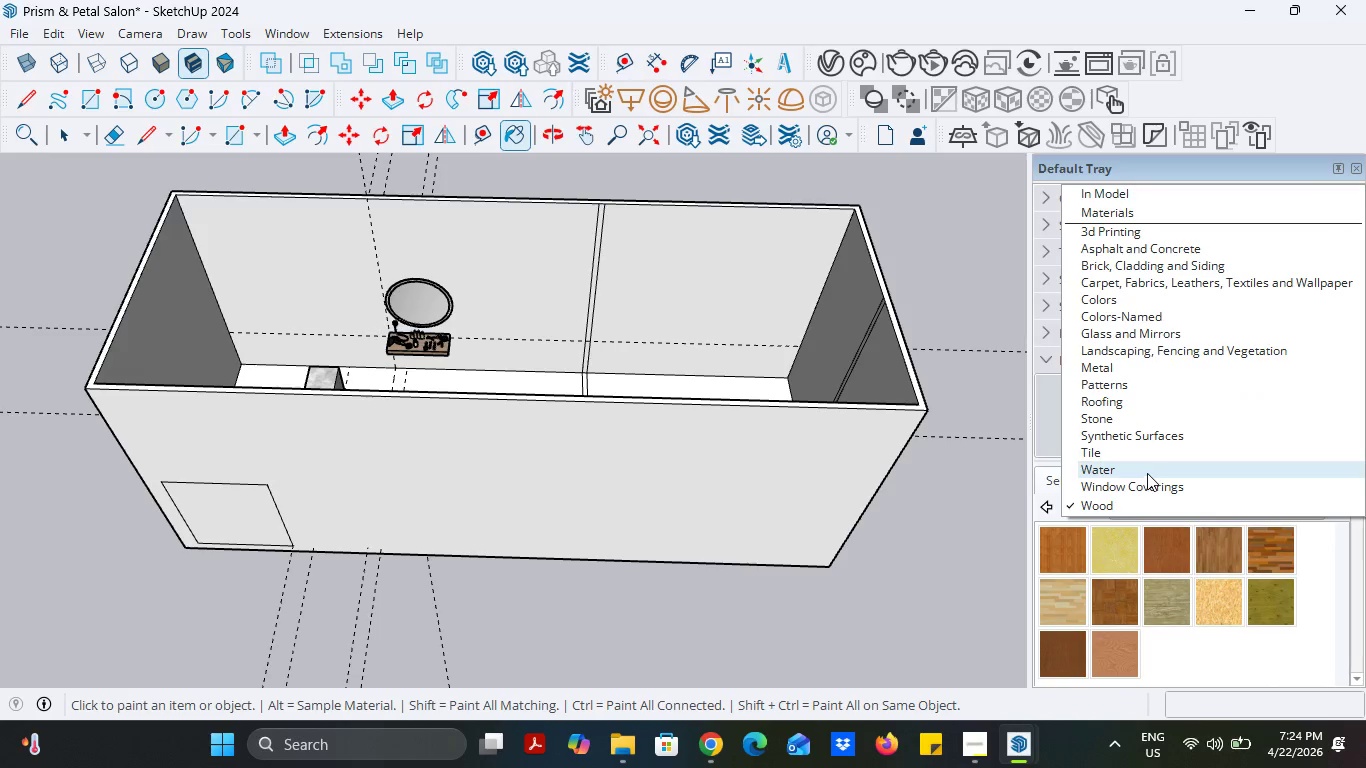 
left_click([1146, 481])
 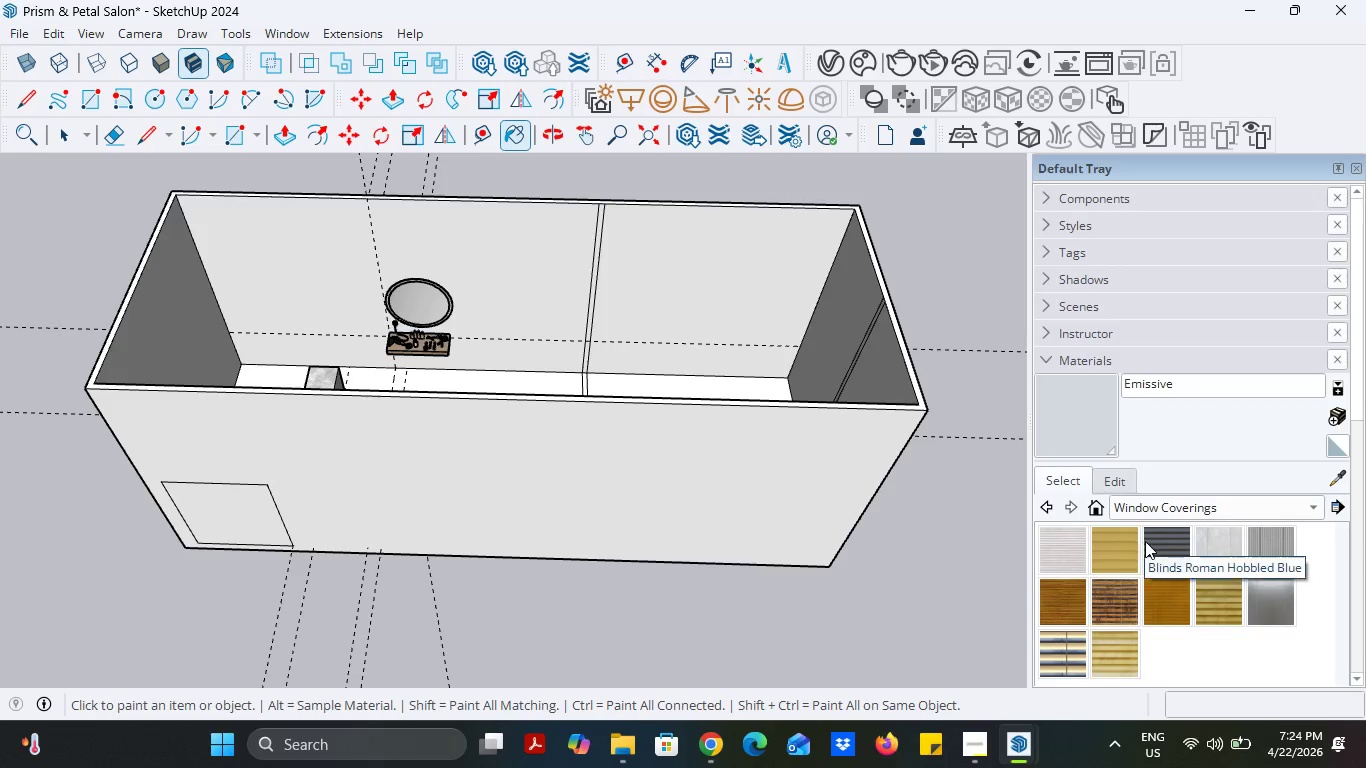 
left_click([1169, 509])
 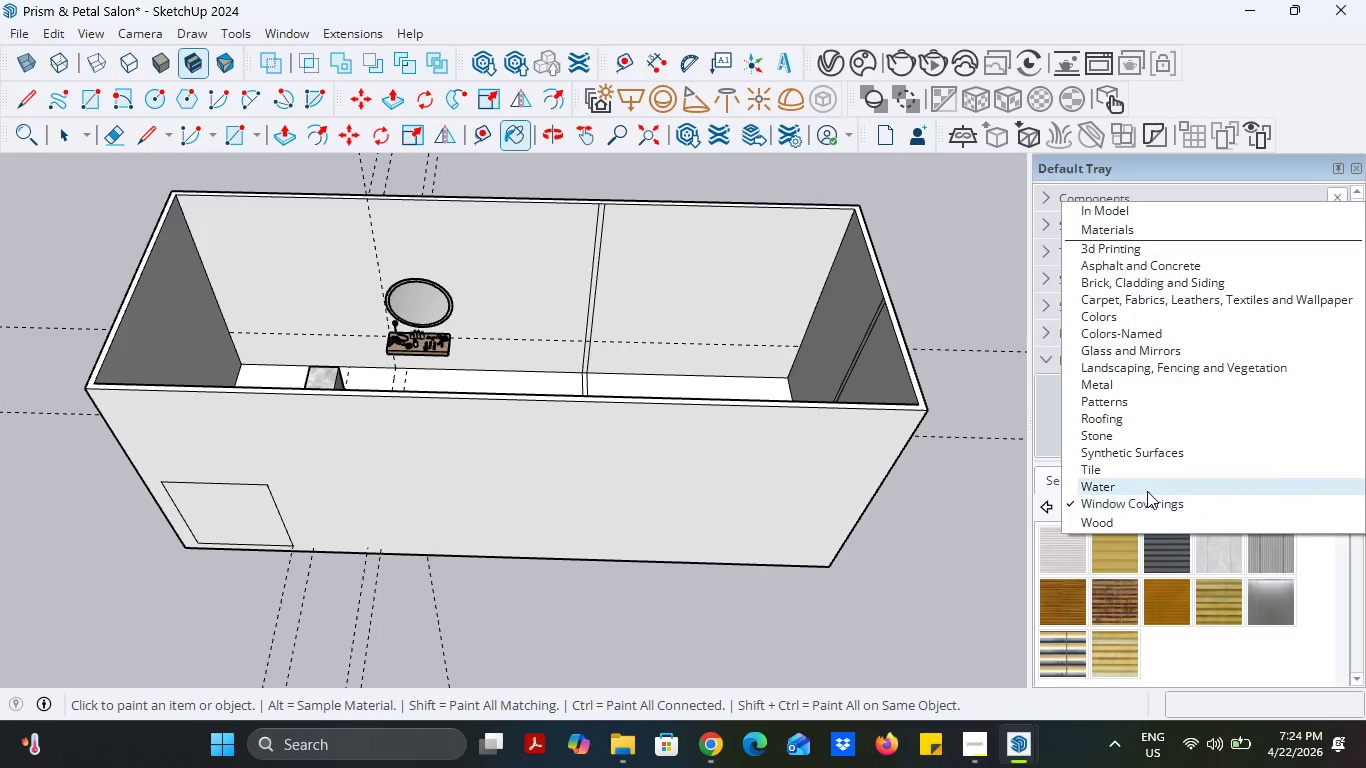 
left_click([1147, 486])
 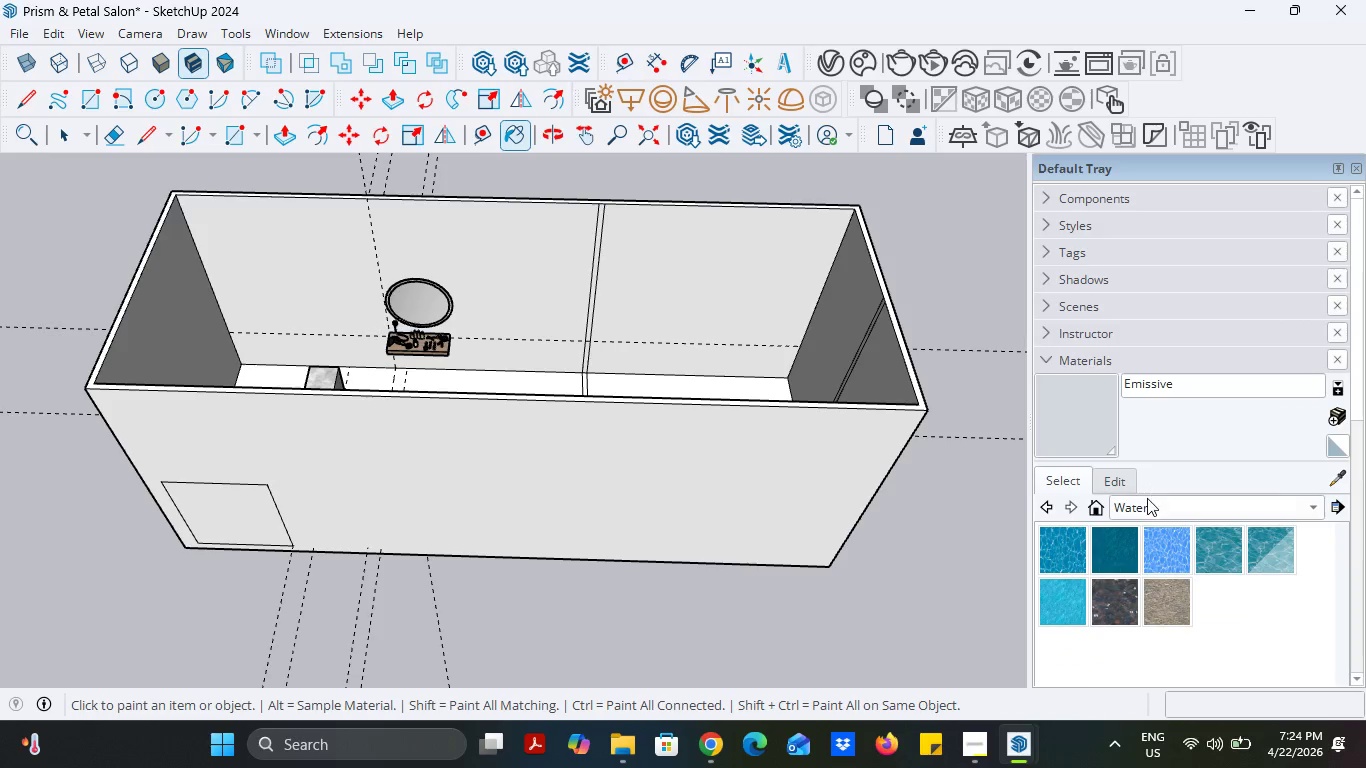 
left_click([1147, 498])
 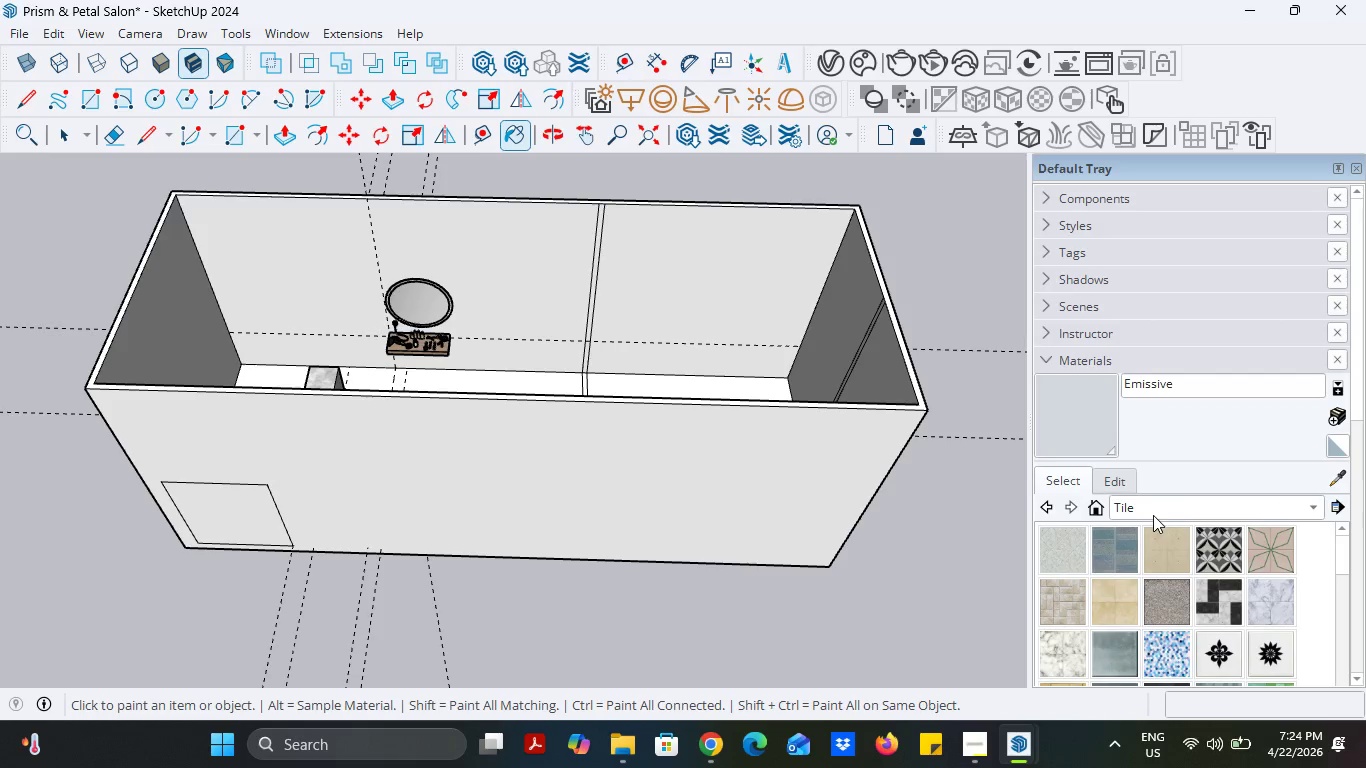 
left_click([1160, 514])
 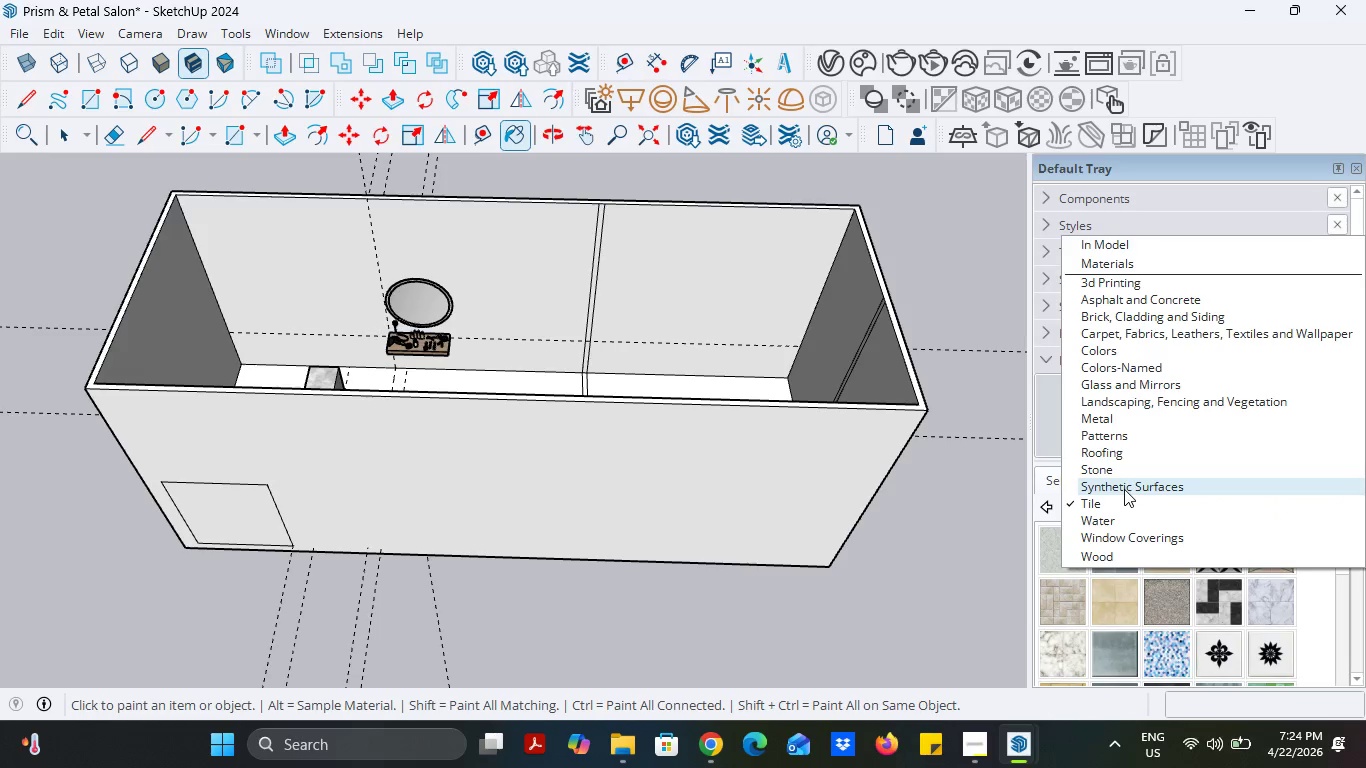 
left_click([1124, 489])
 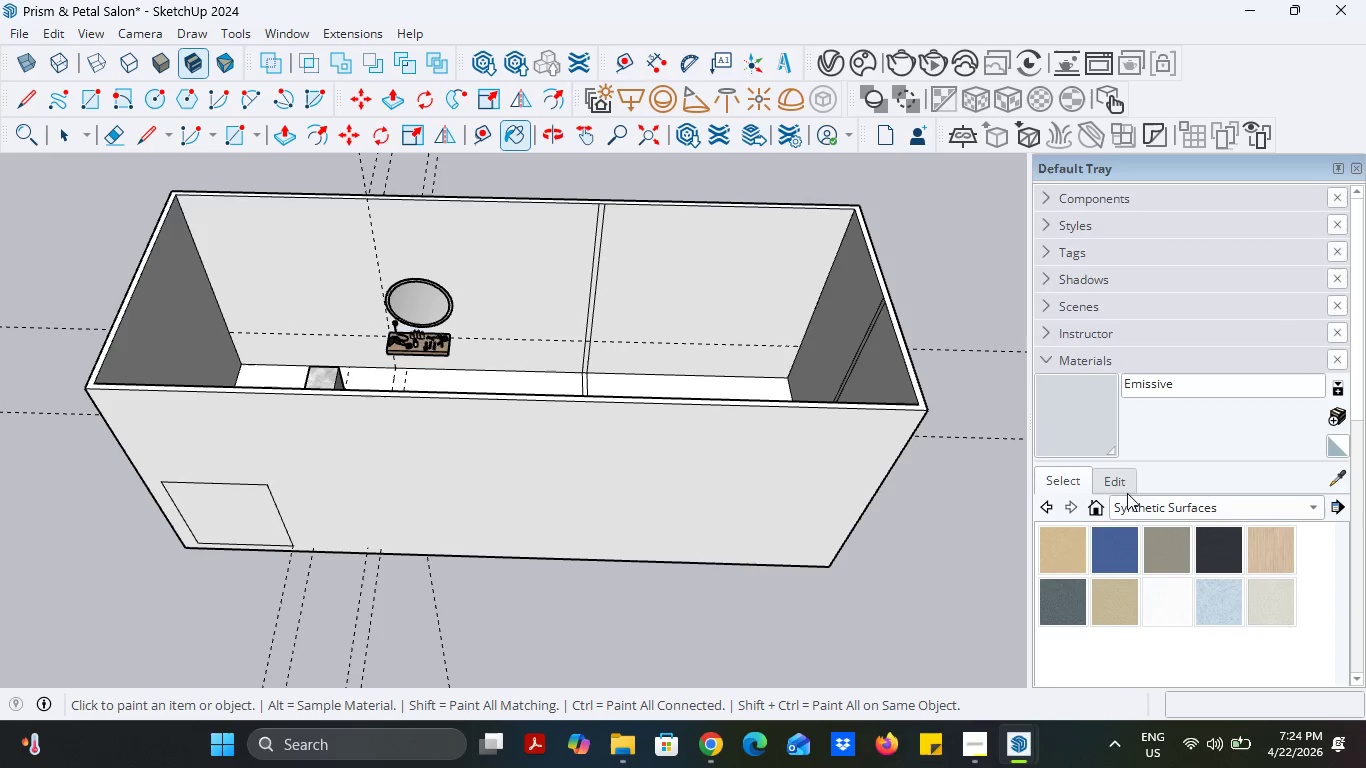 
left_click([1135, 506])
 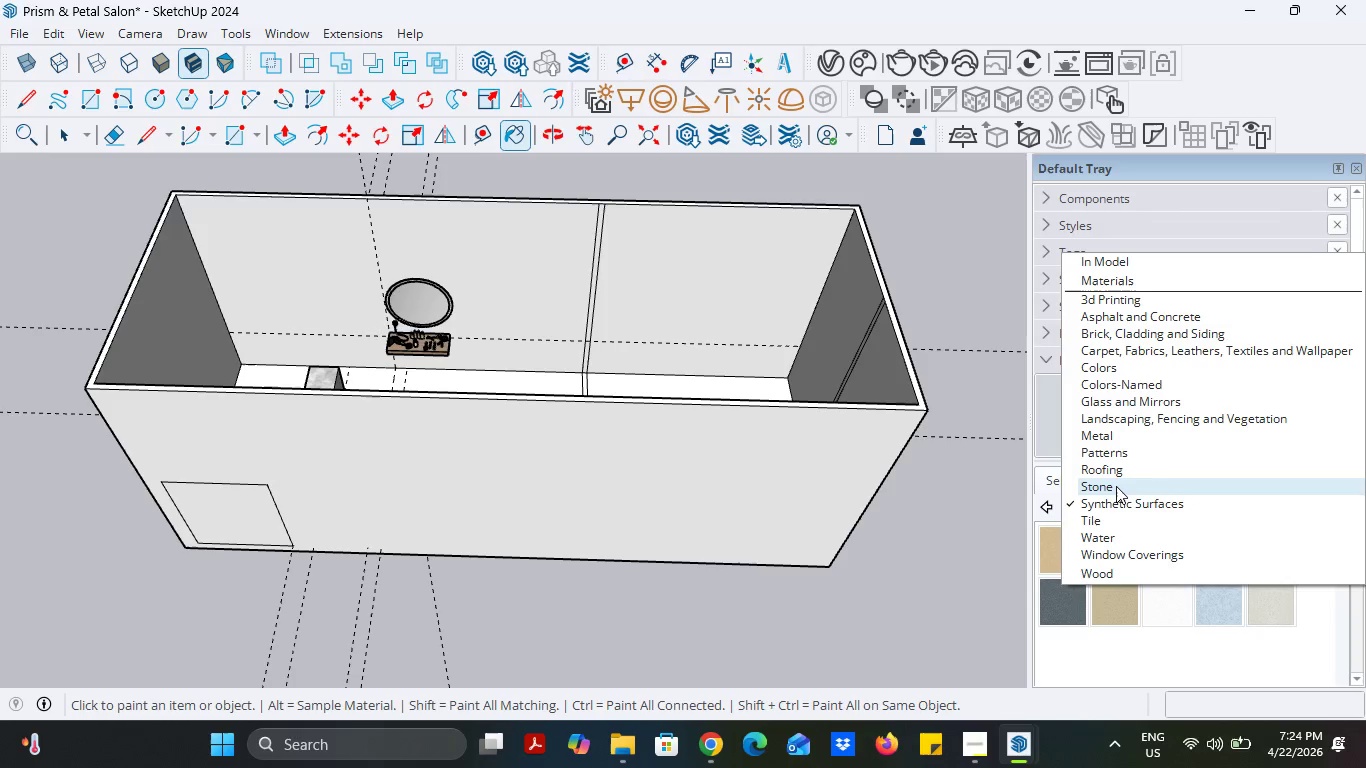 
left_click([1116, 486])
 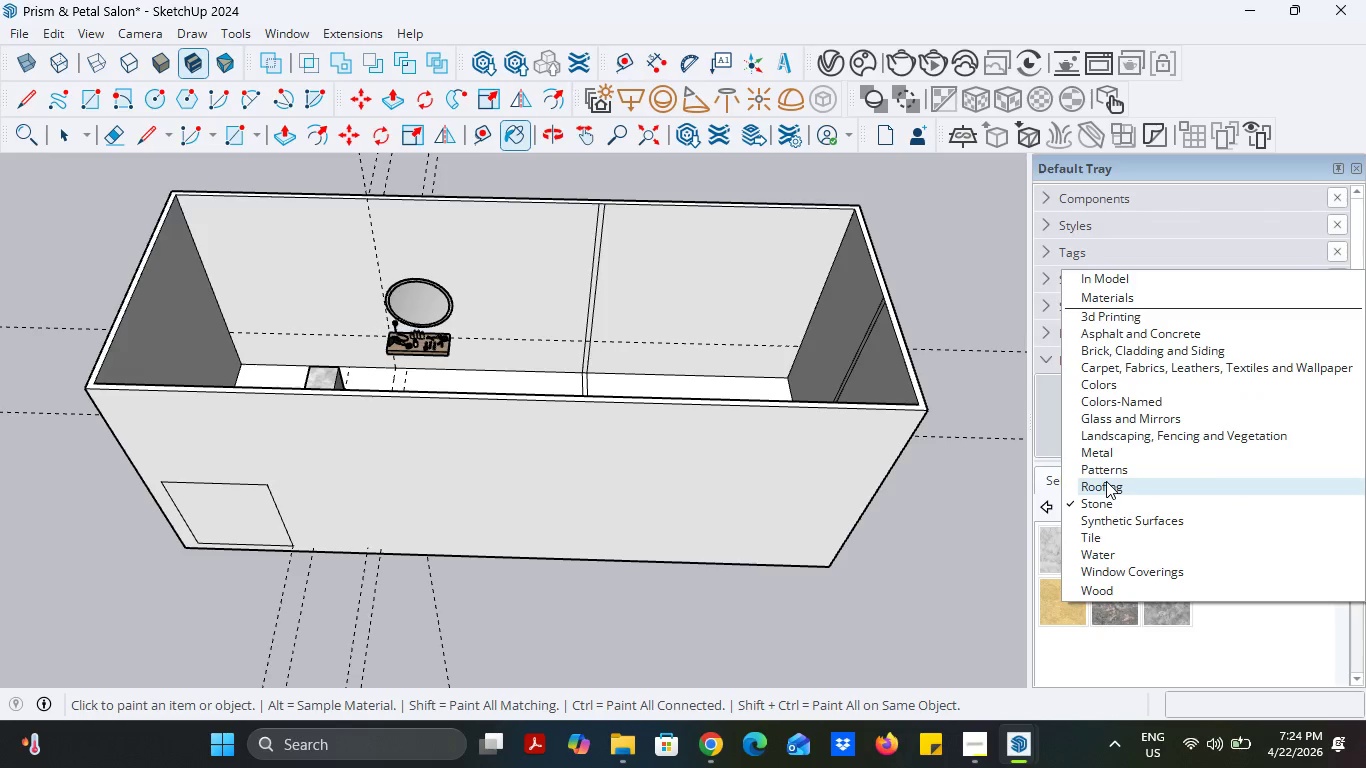 
left_click([1106, 481])
 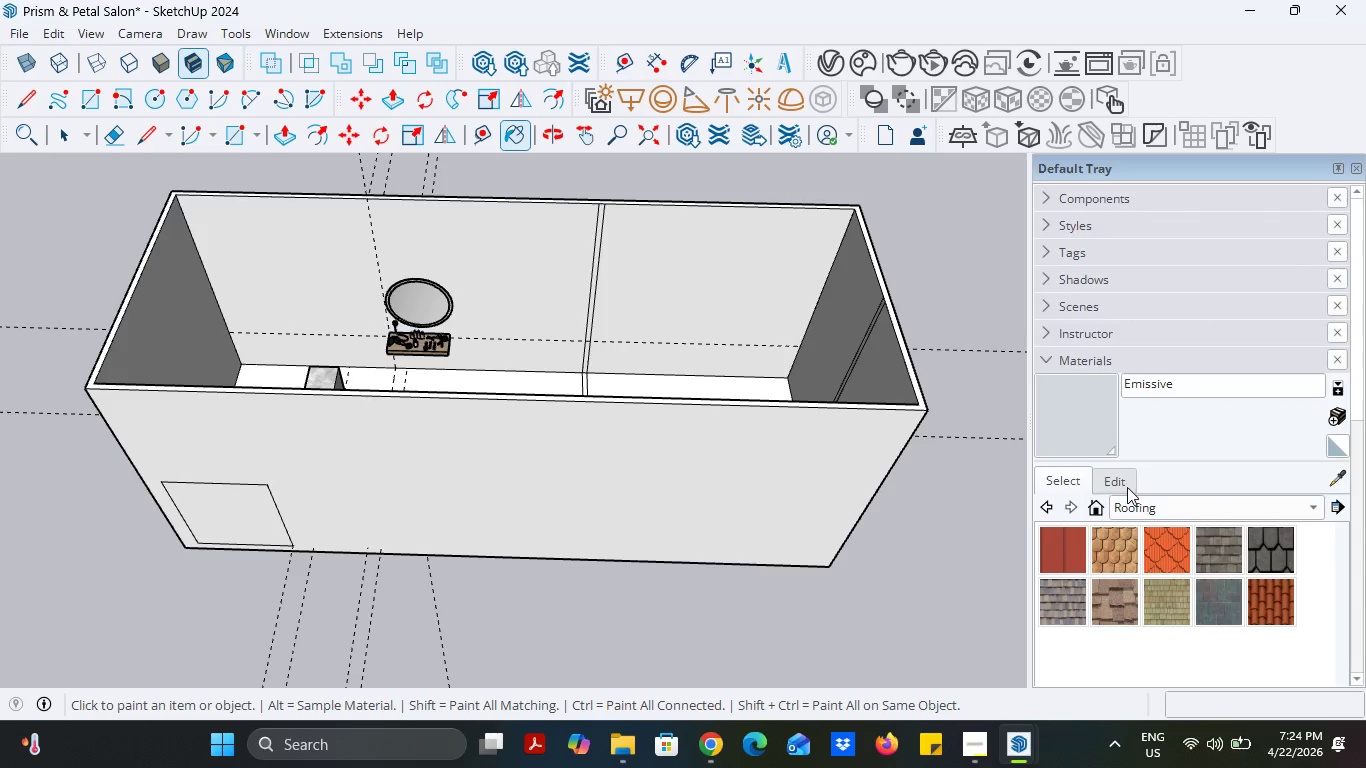 
left_click([1127, 504])
 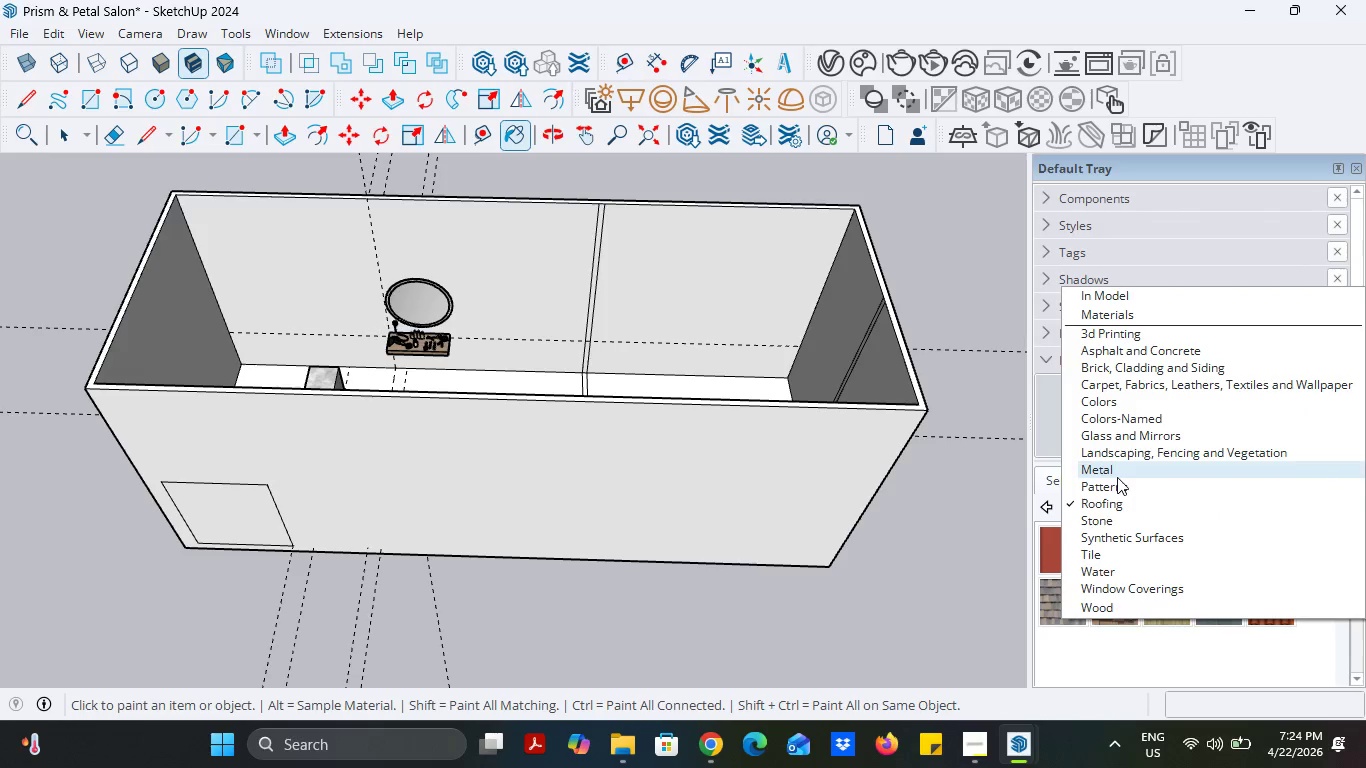 
left_click([1117, 483])
 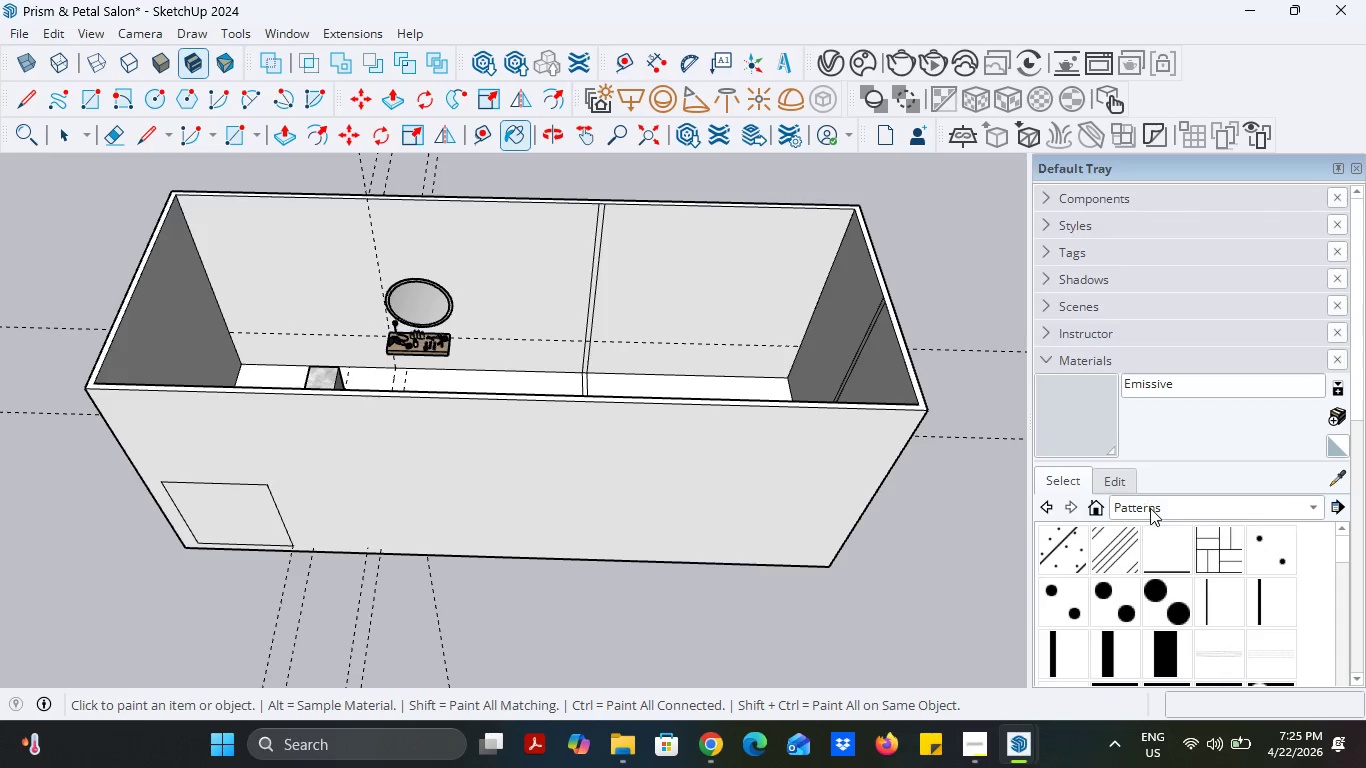 
left_click([1150, 509])
 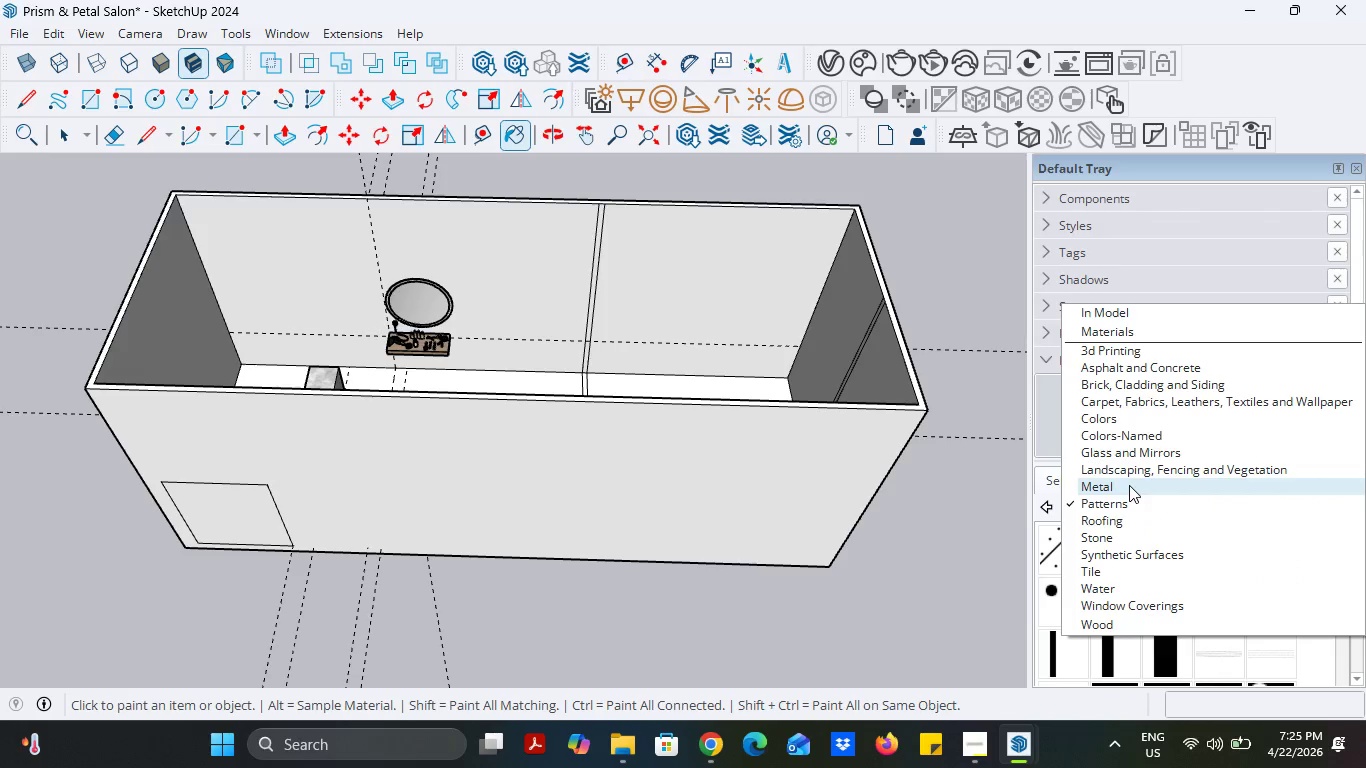 
left_click([1129, 485])
 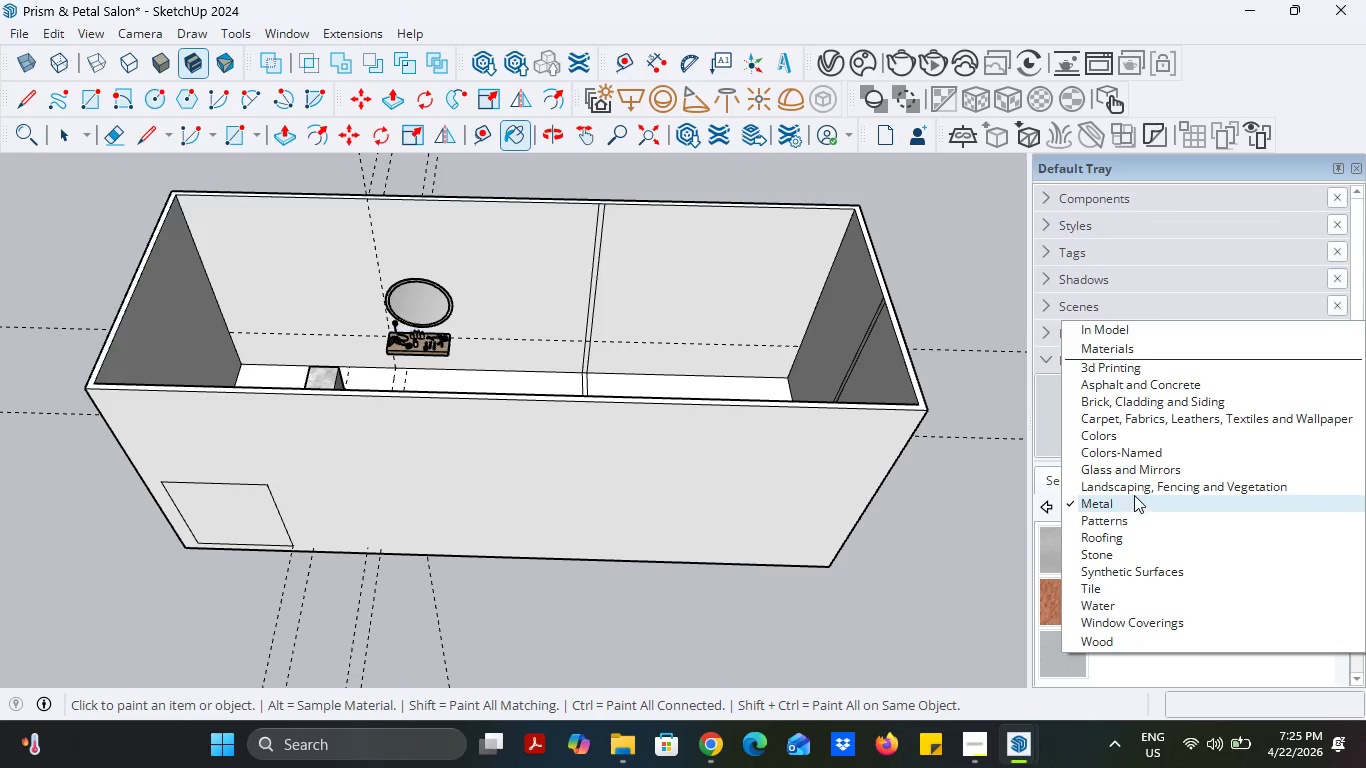 
wait(6.17)
 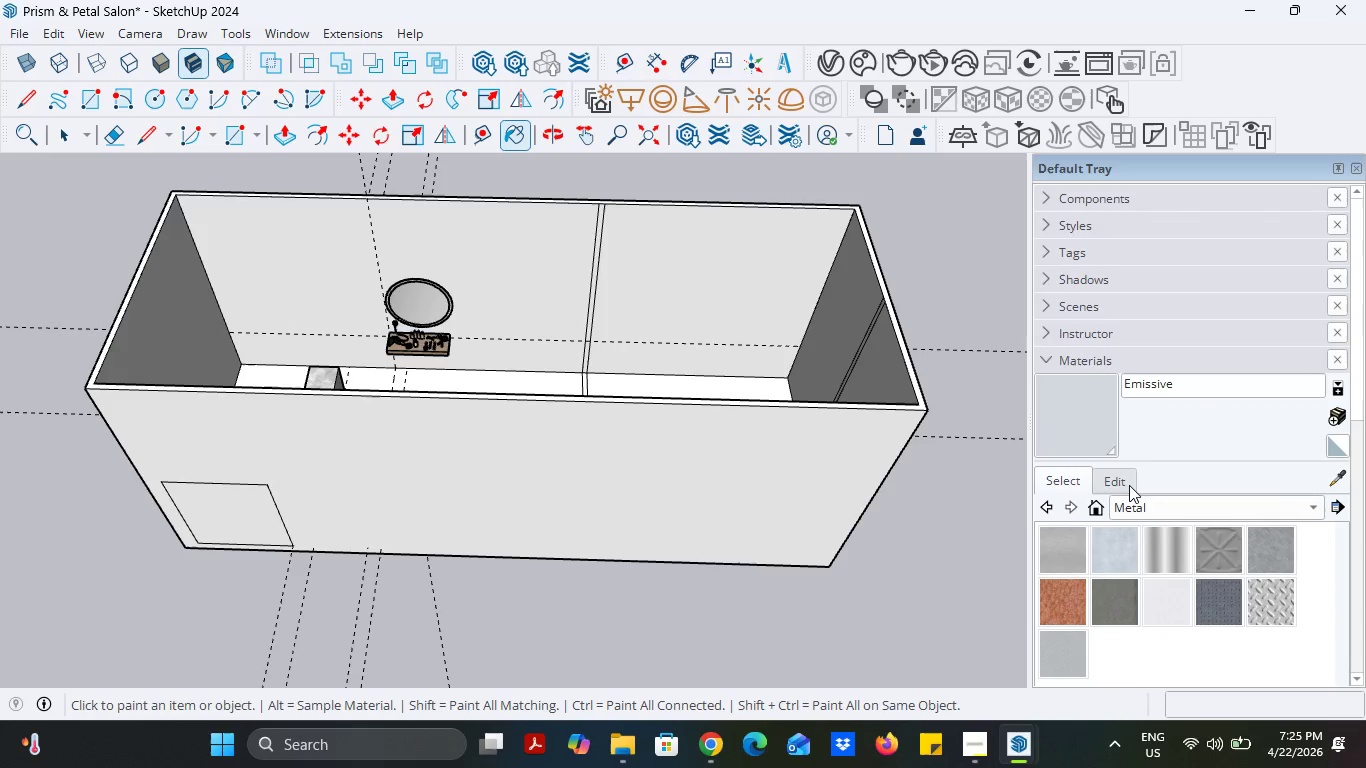 
left_click([1145, 505])
 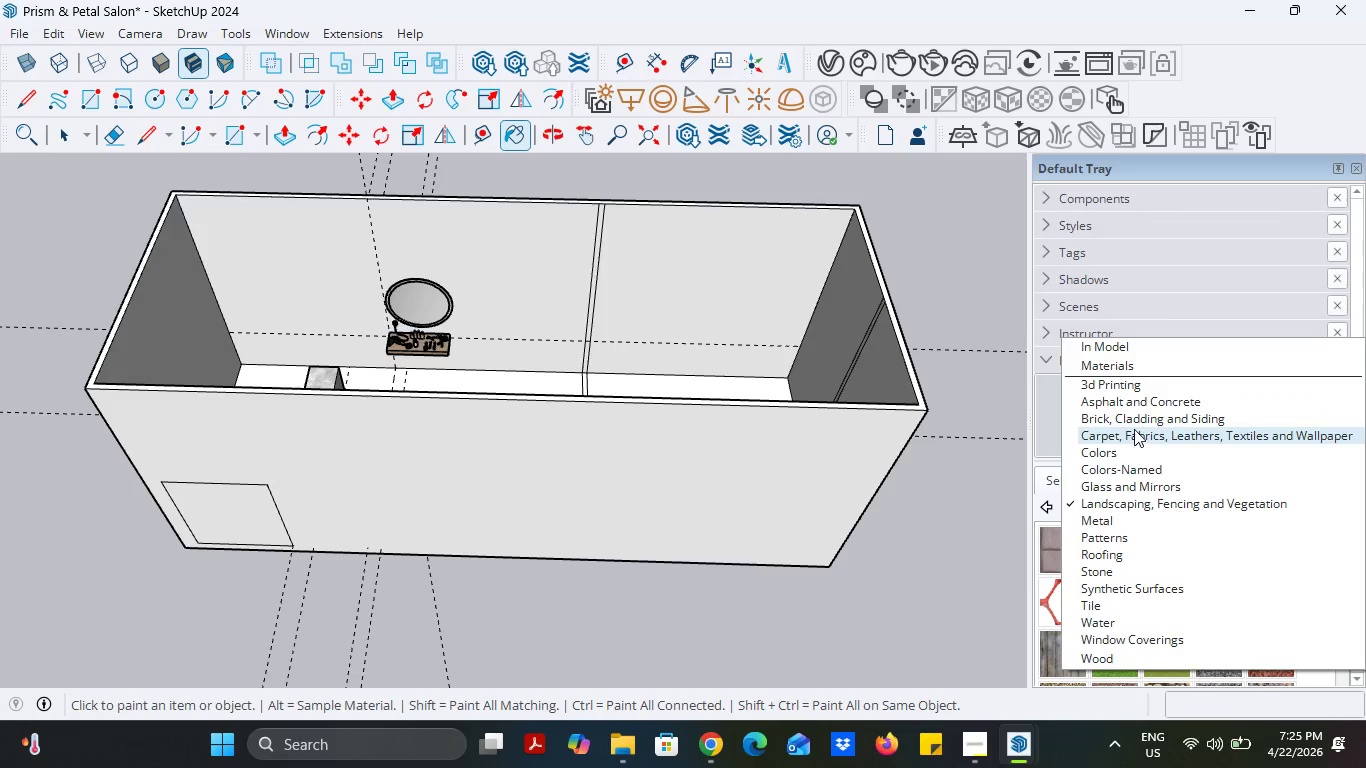 
left_click([1134, 419])
 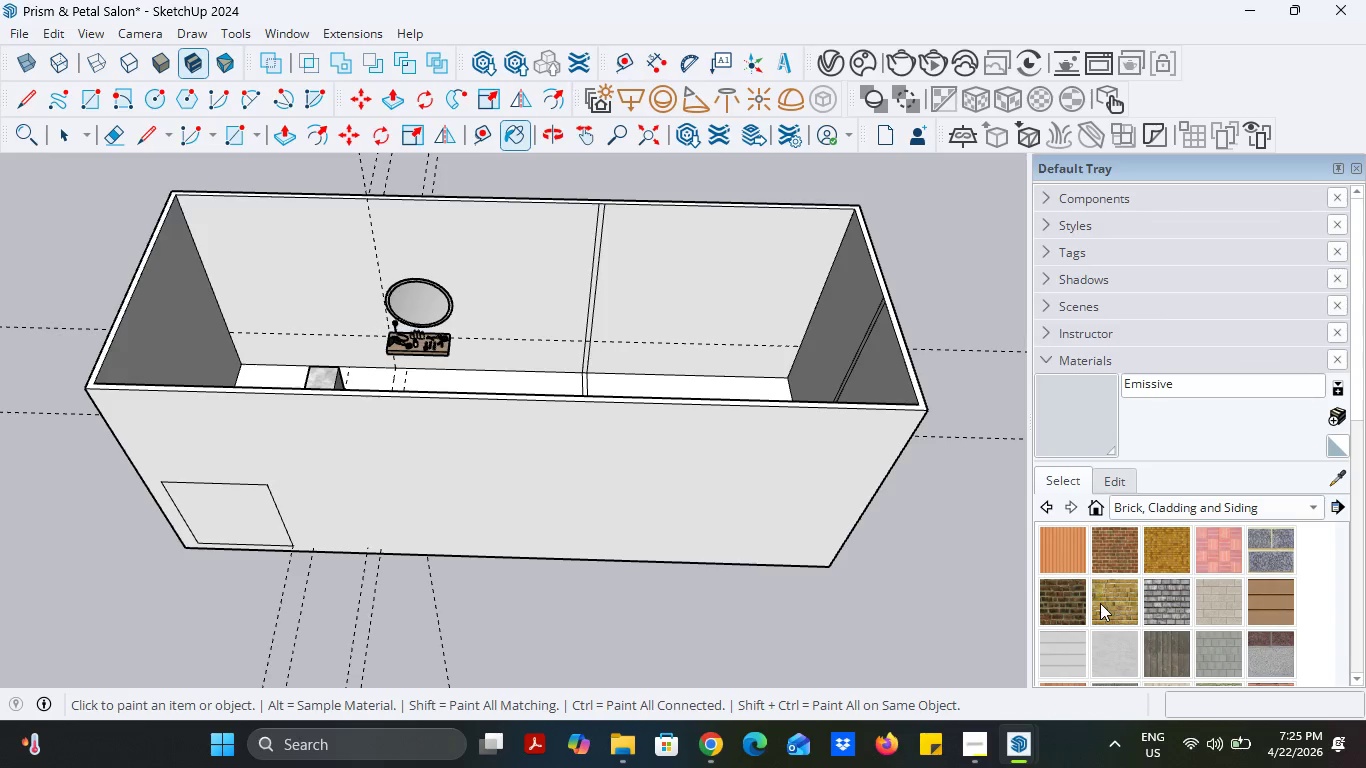 
scroll: coordinate [1274, 593], scroll_direction: down, amount: 5.0
 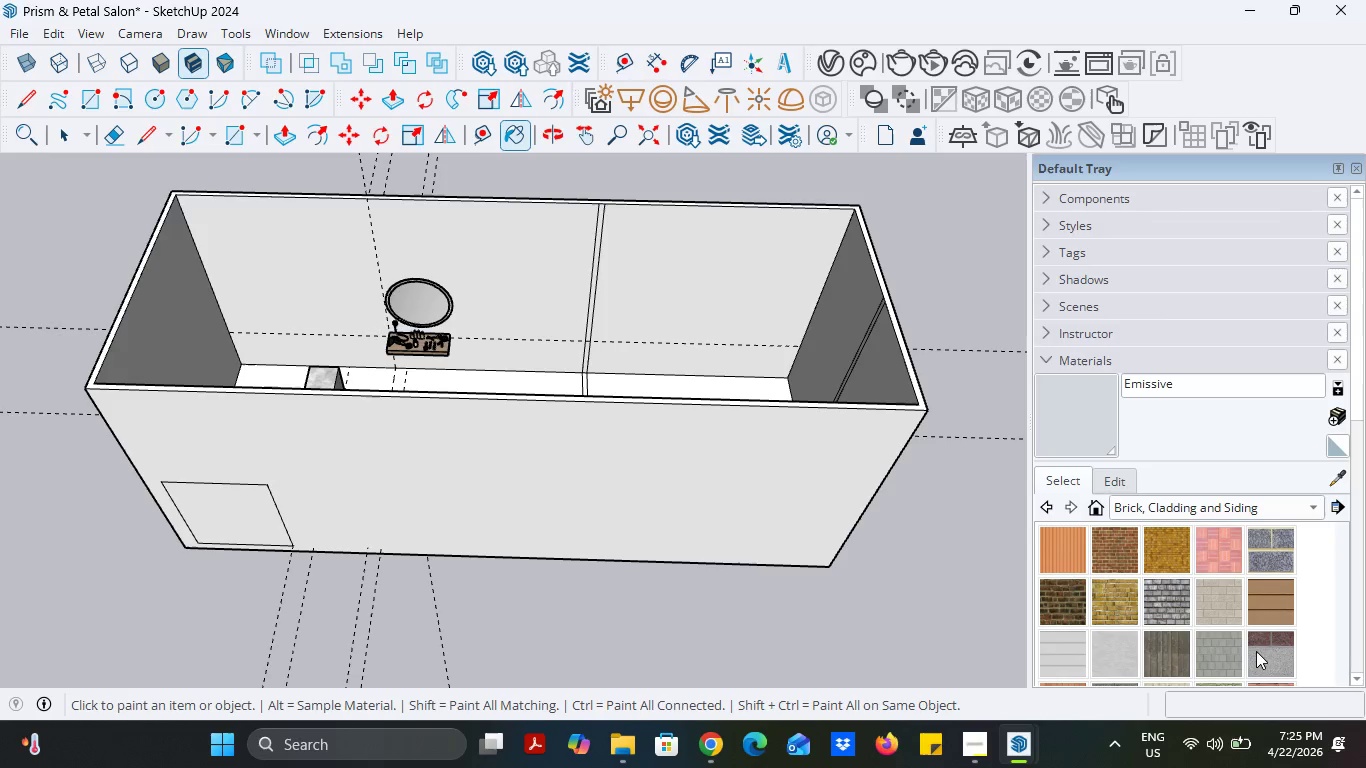 
left_click([1256, 651])
 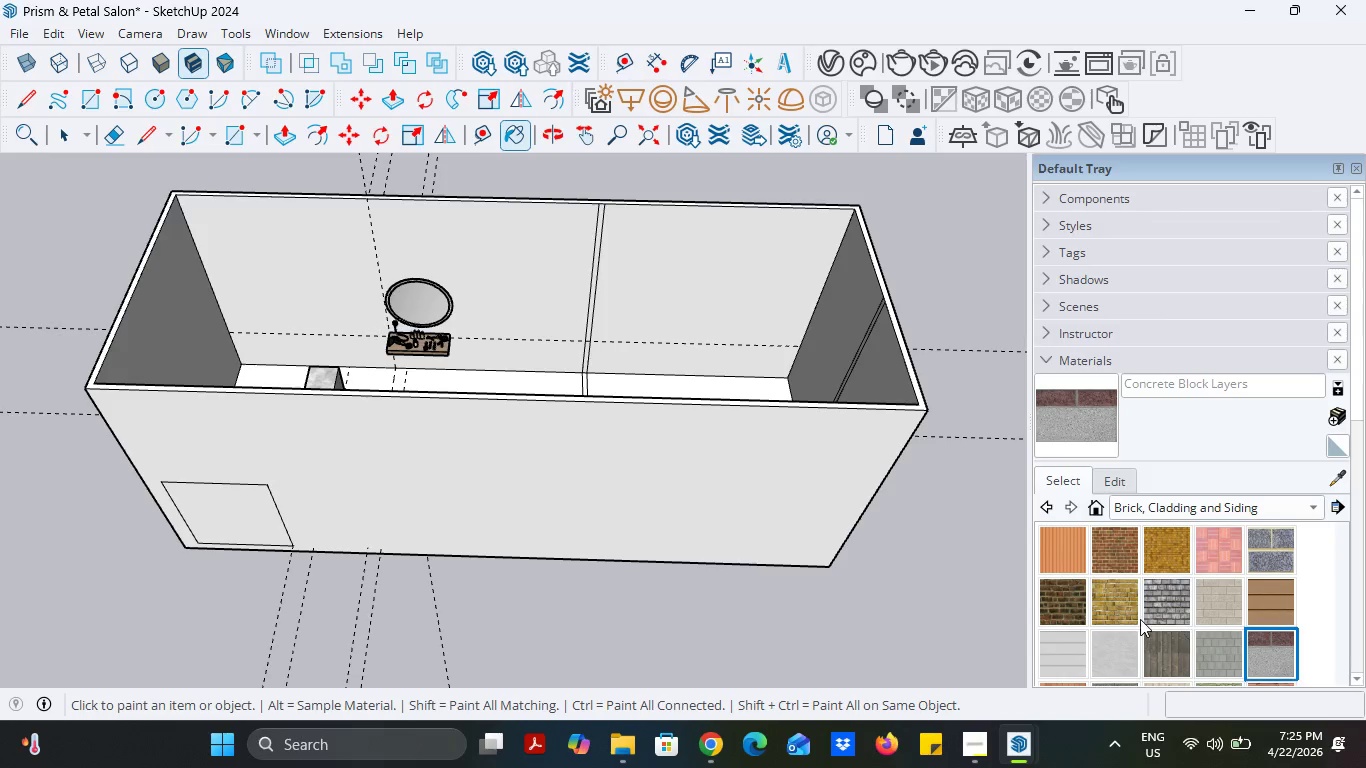 
scroll: coordinate [1148, 619], scroll_direction: down, amount: 3.0
 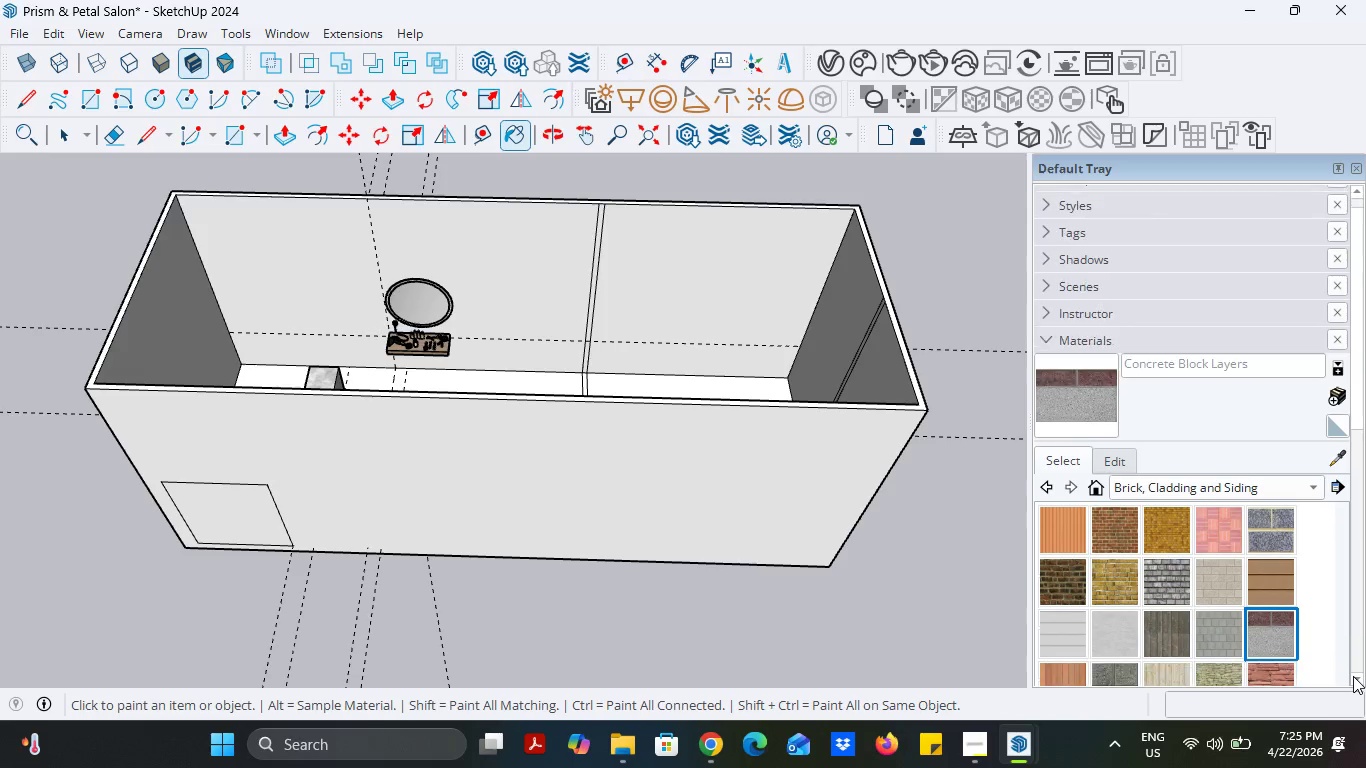 
double_click([1353, 676])
 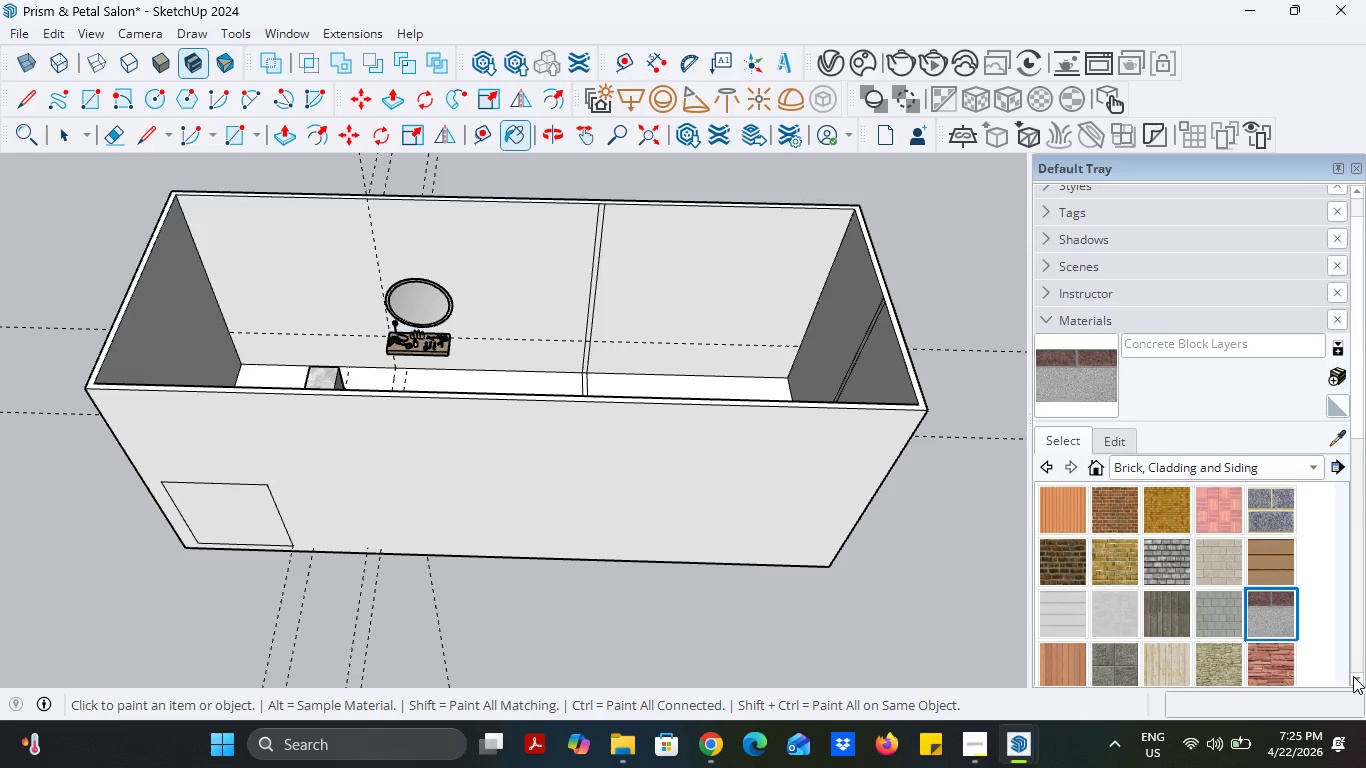 
triple_click([1353, 676])
 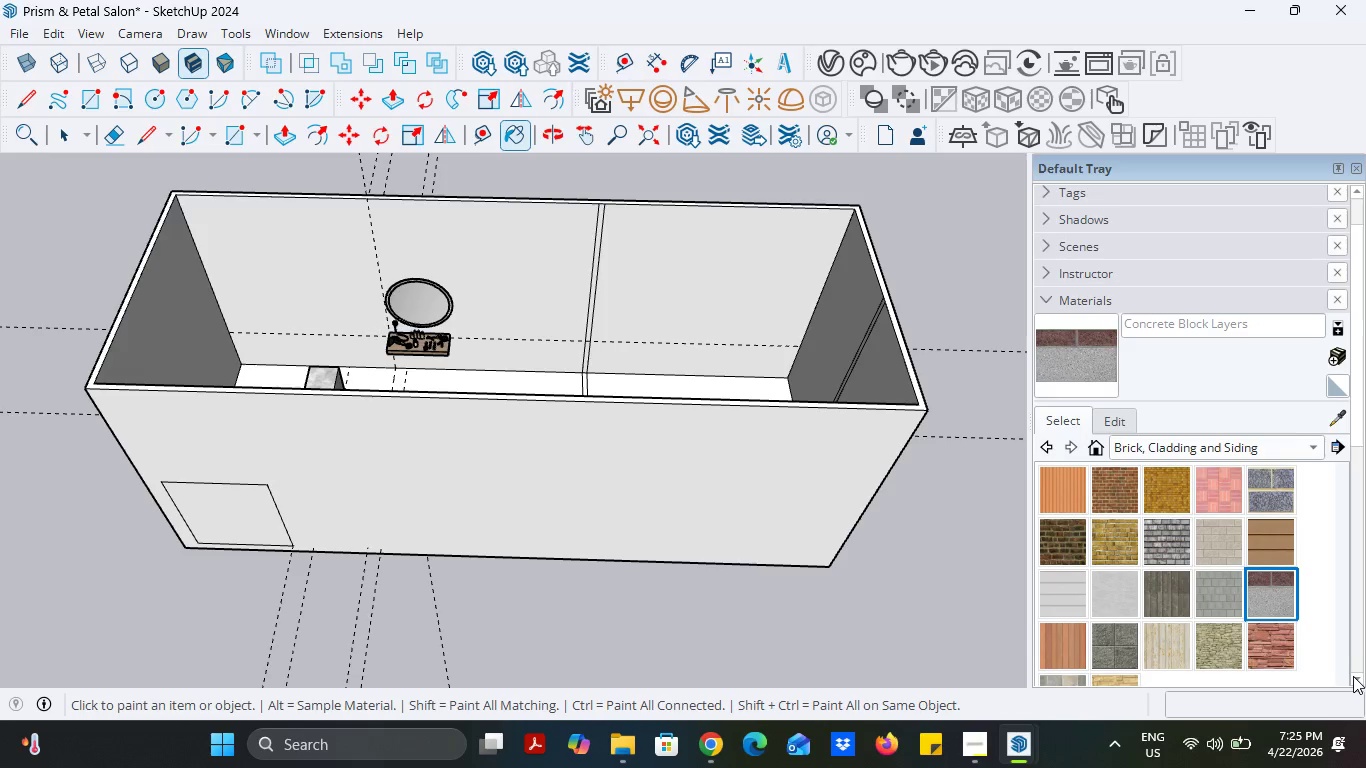 
triple_click([1353, 676])
 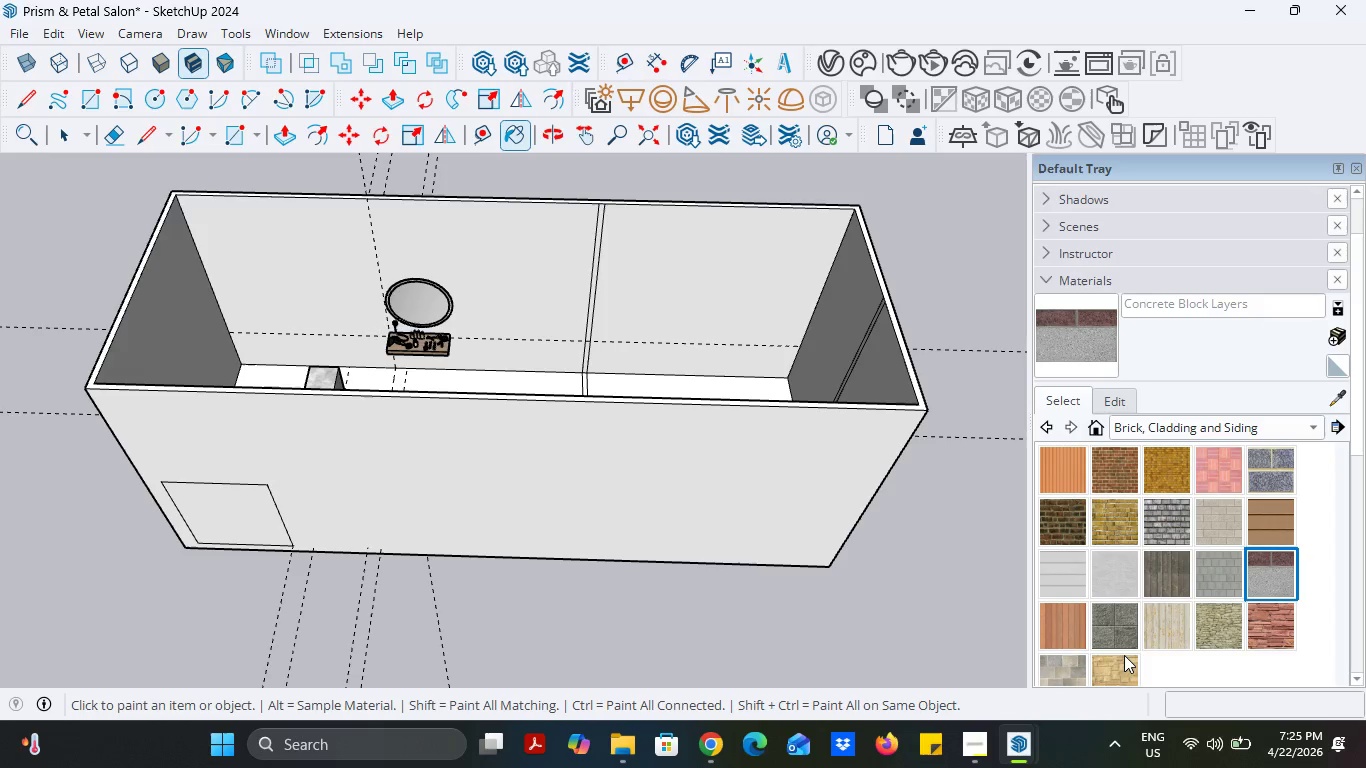 
scroll: coordinate [1135, 630], scroll_direction: up, amount: 2.0
 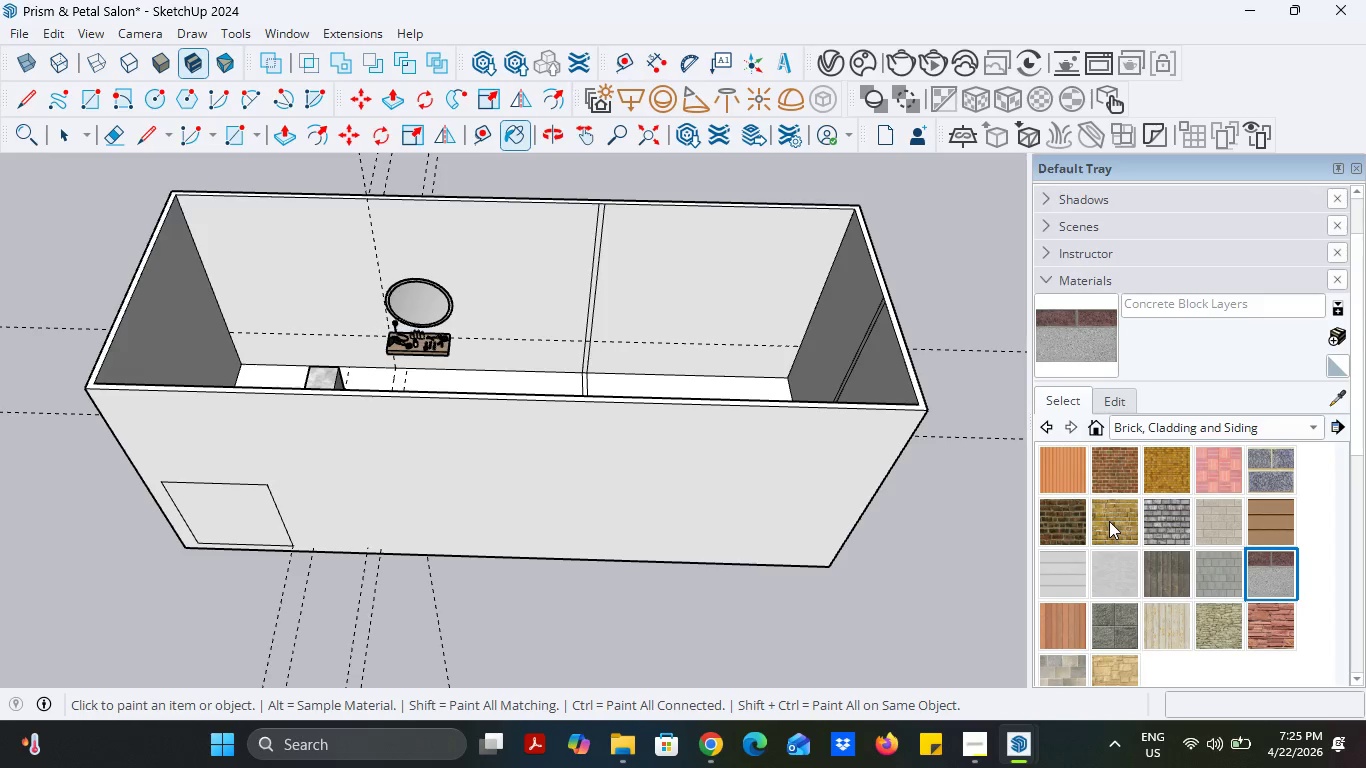 
left_click([1111, 498])
 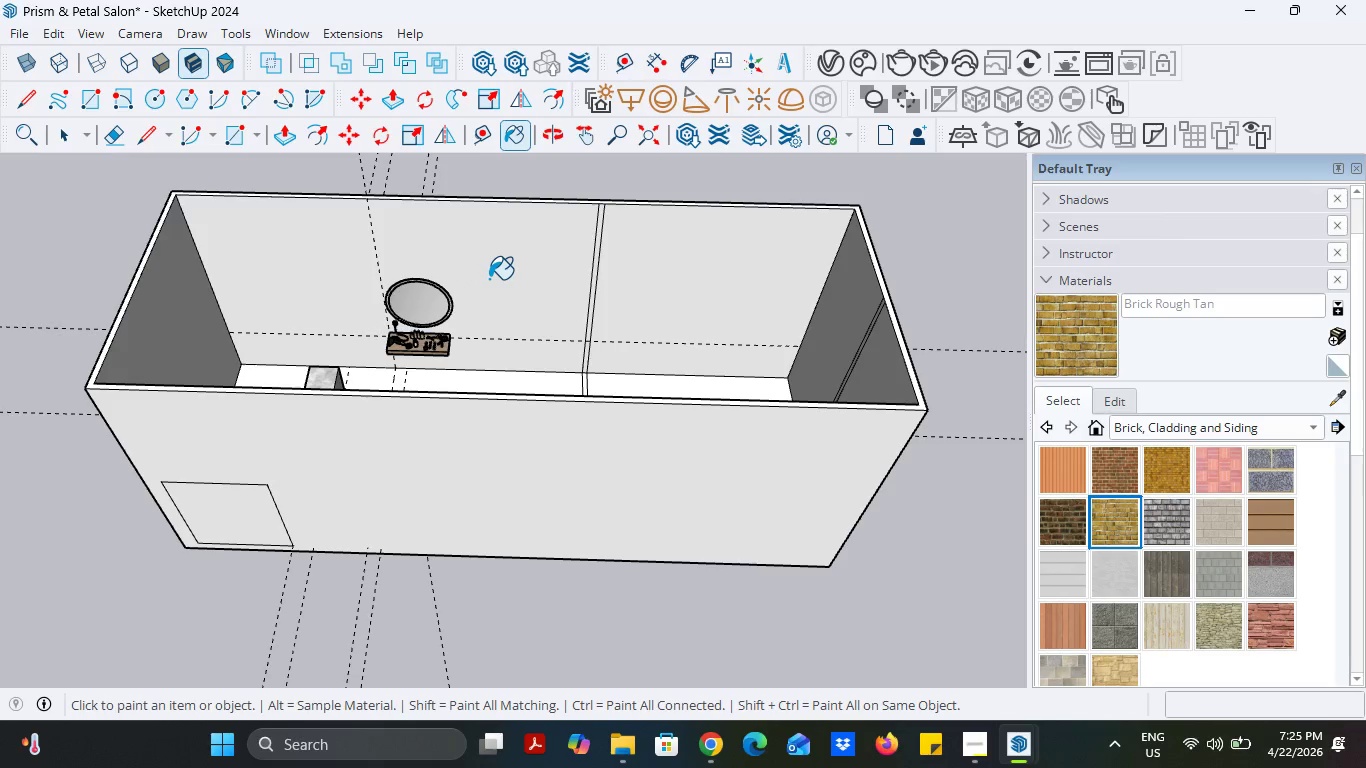 
wait(5.33)
 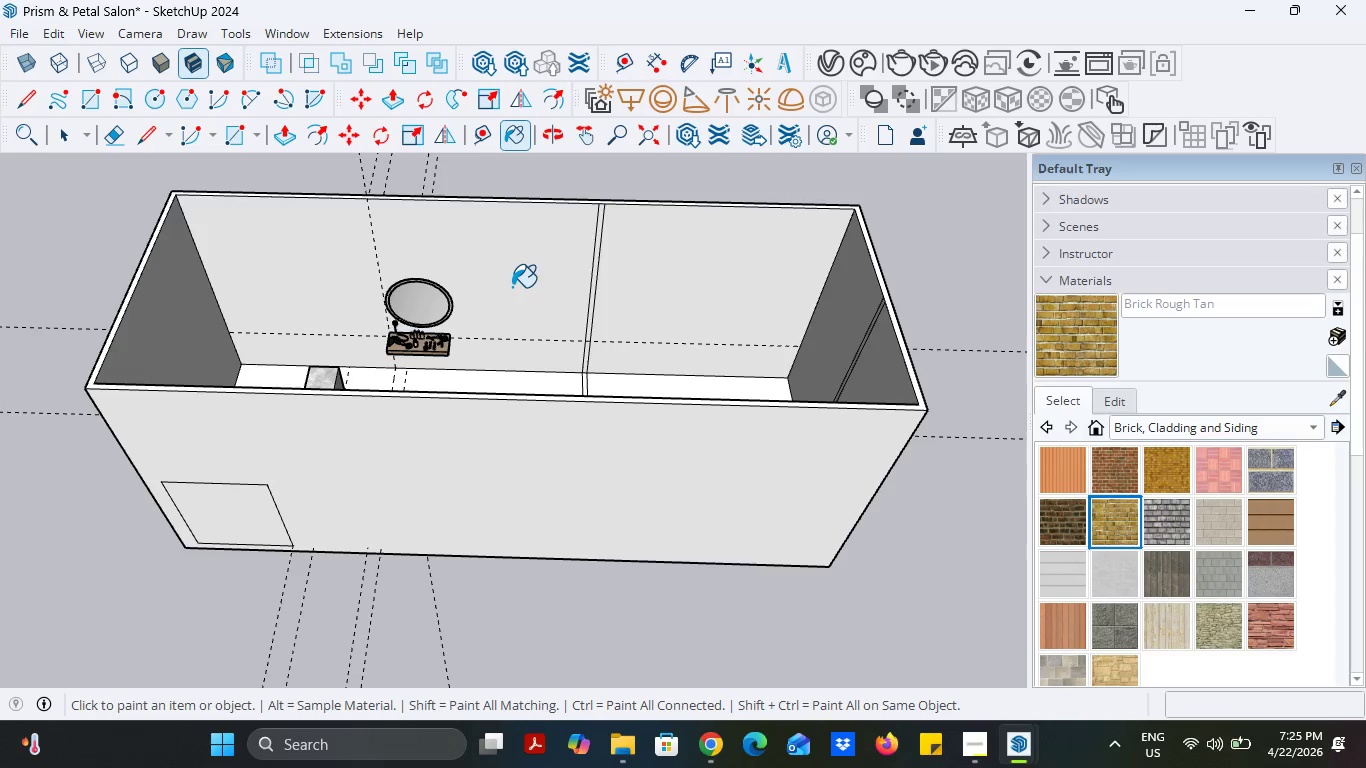 
double_click([101, 206])
 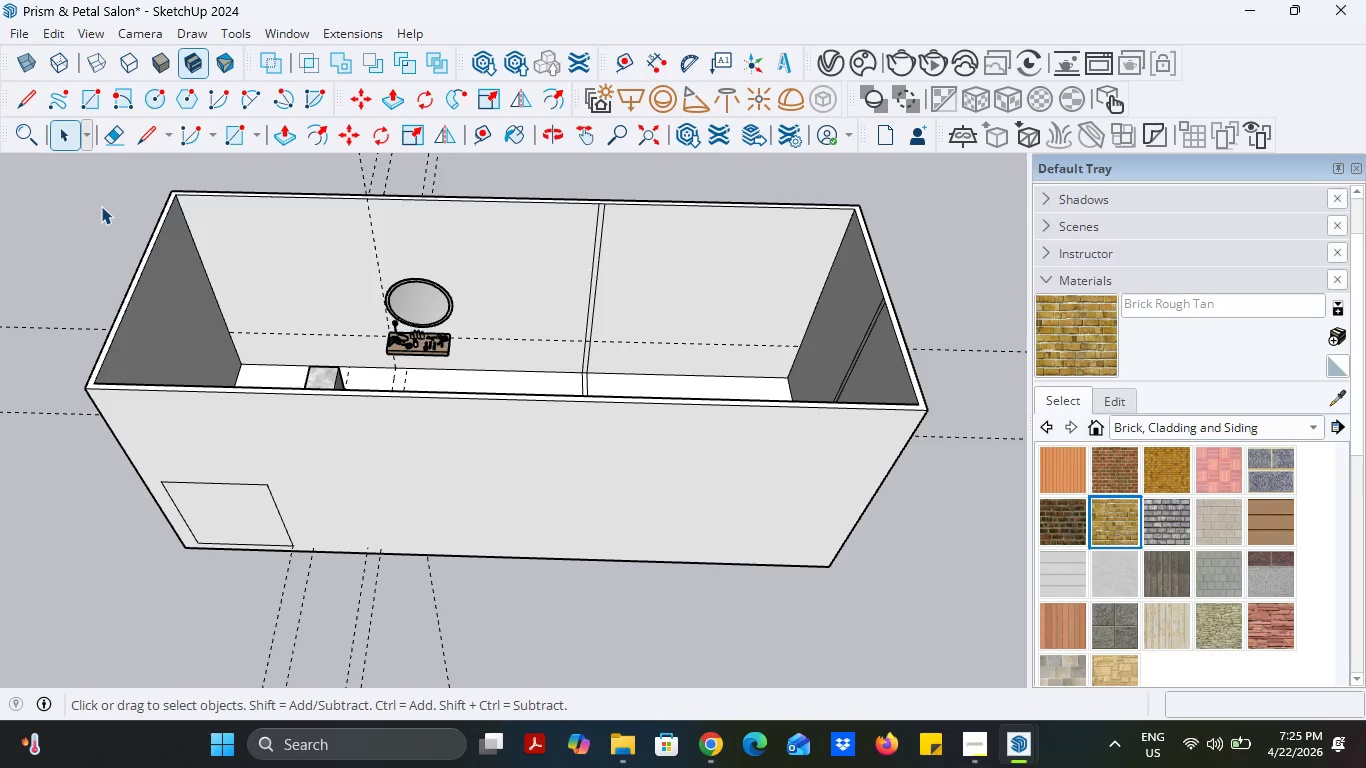 
triple_click([101, 206])
 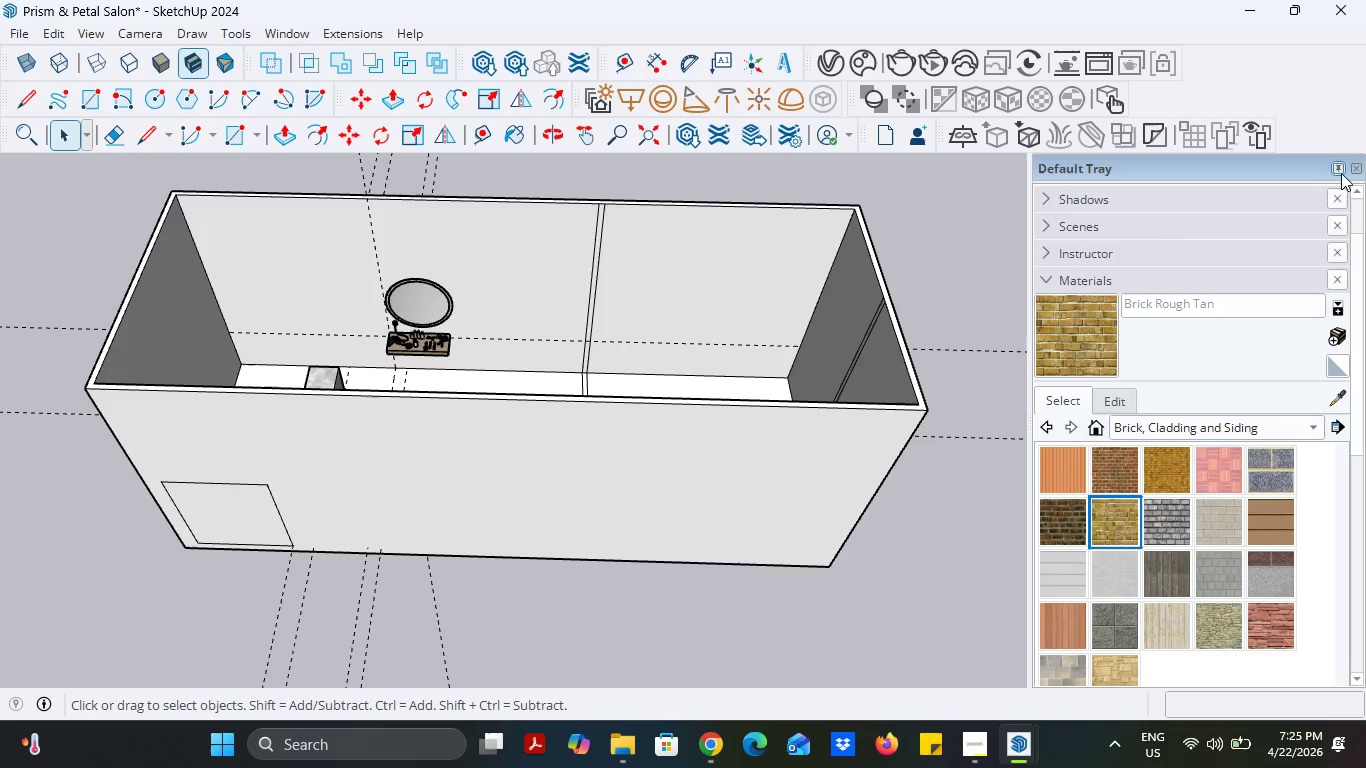 
left_click([1352, 164])
 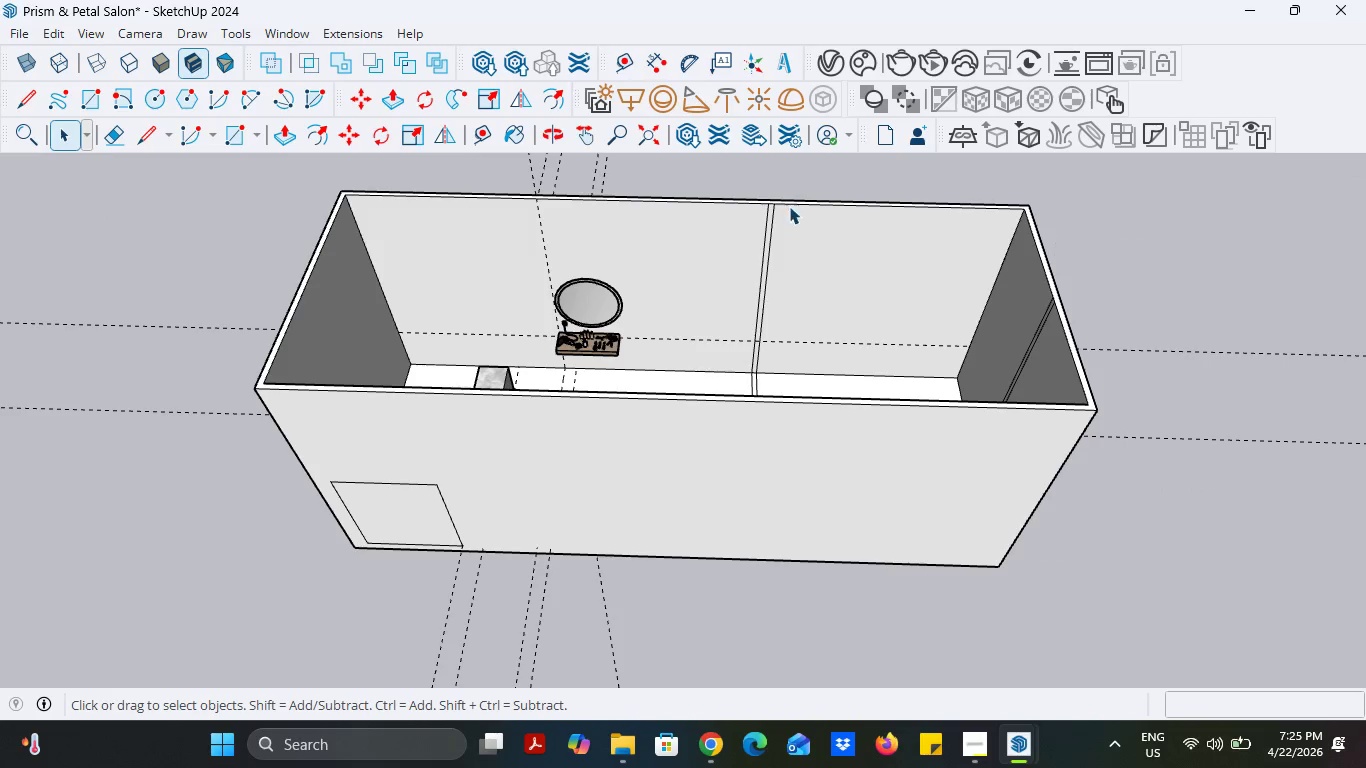 
scroll: coordinate [604, 400], scroll_direction: down, amount: 2.0
 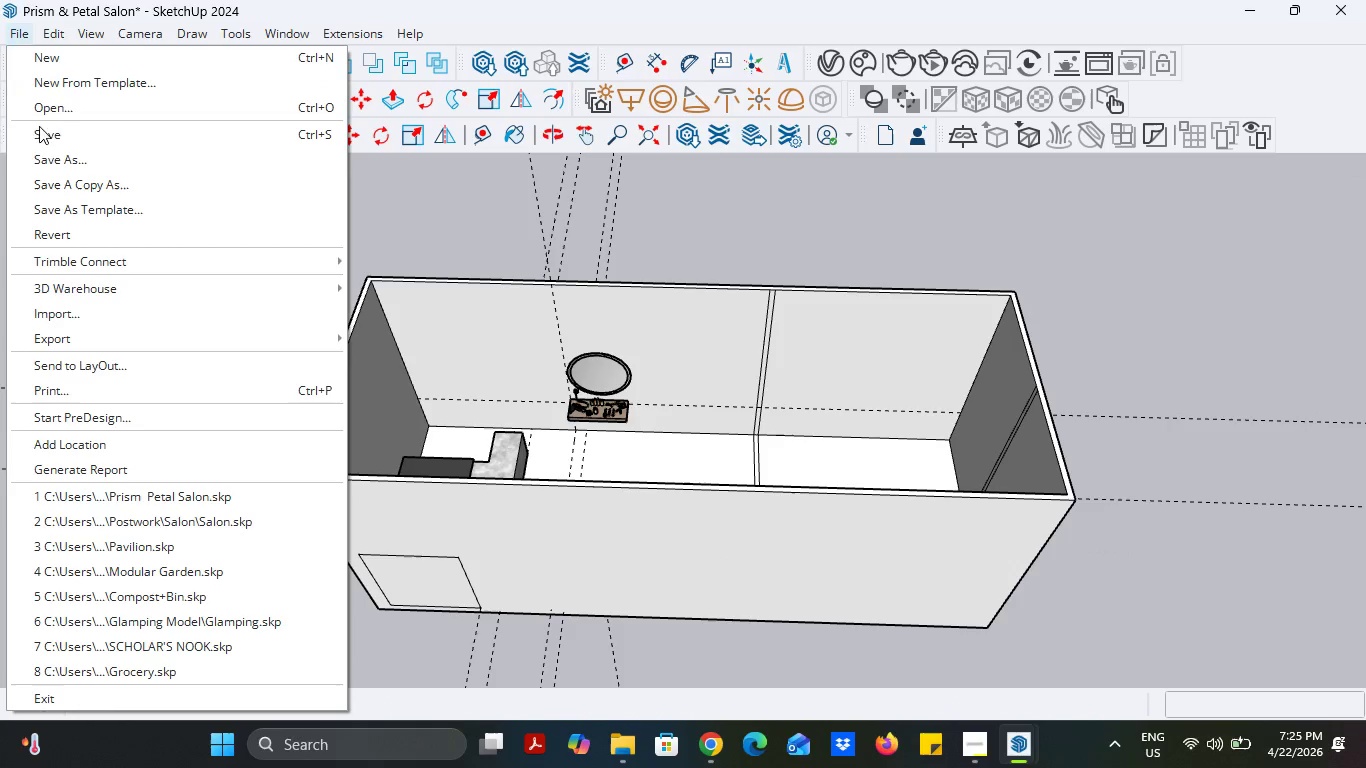 
left_click_drag(start_coordinate=[59, 130], to_coordinate=[51, 108])
 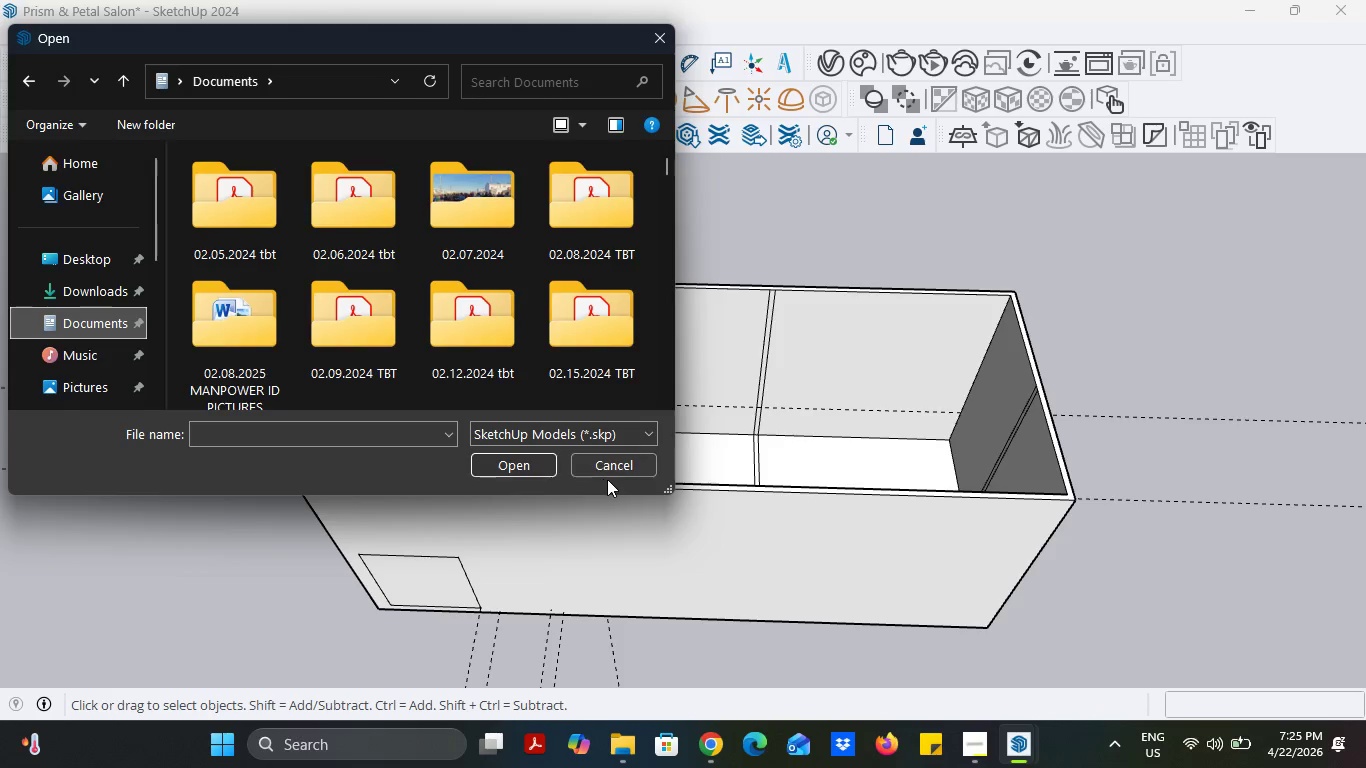 
wait(5.58)
 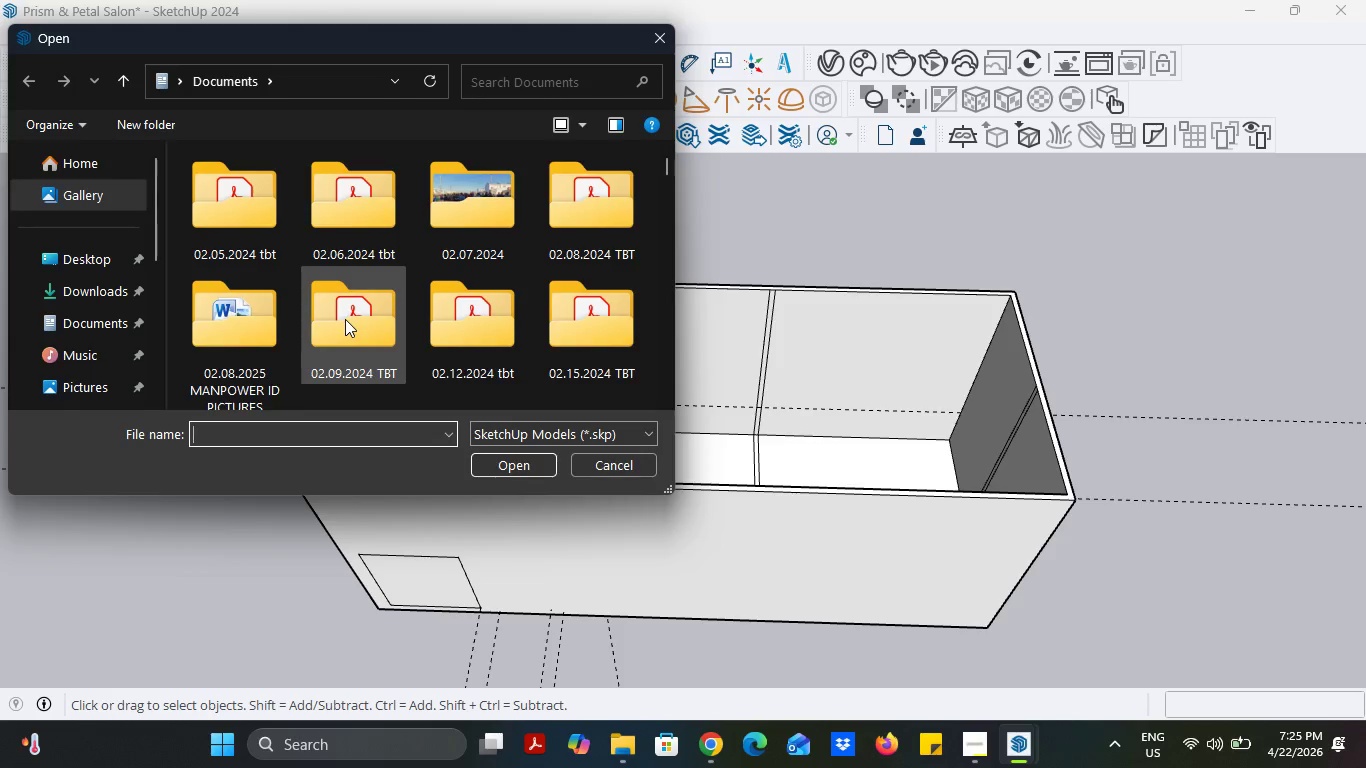 
left_click([27, 36])
 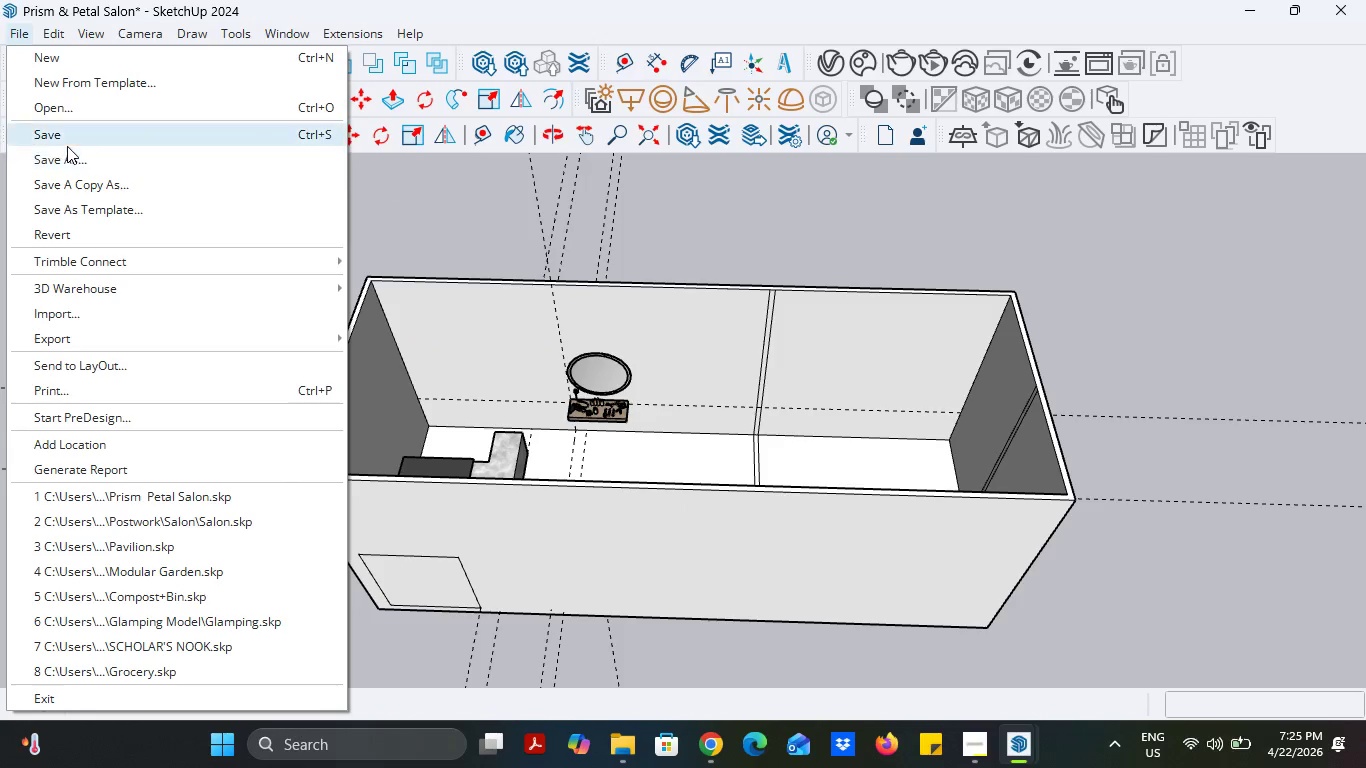 
left_click([70, 142])
 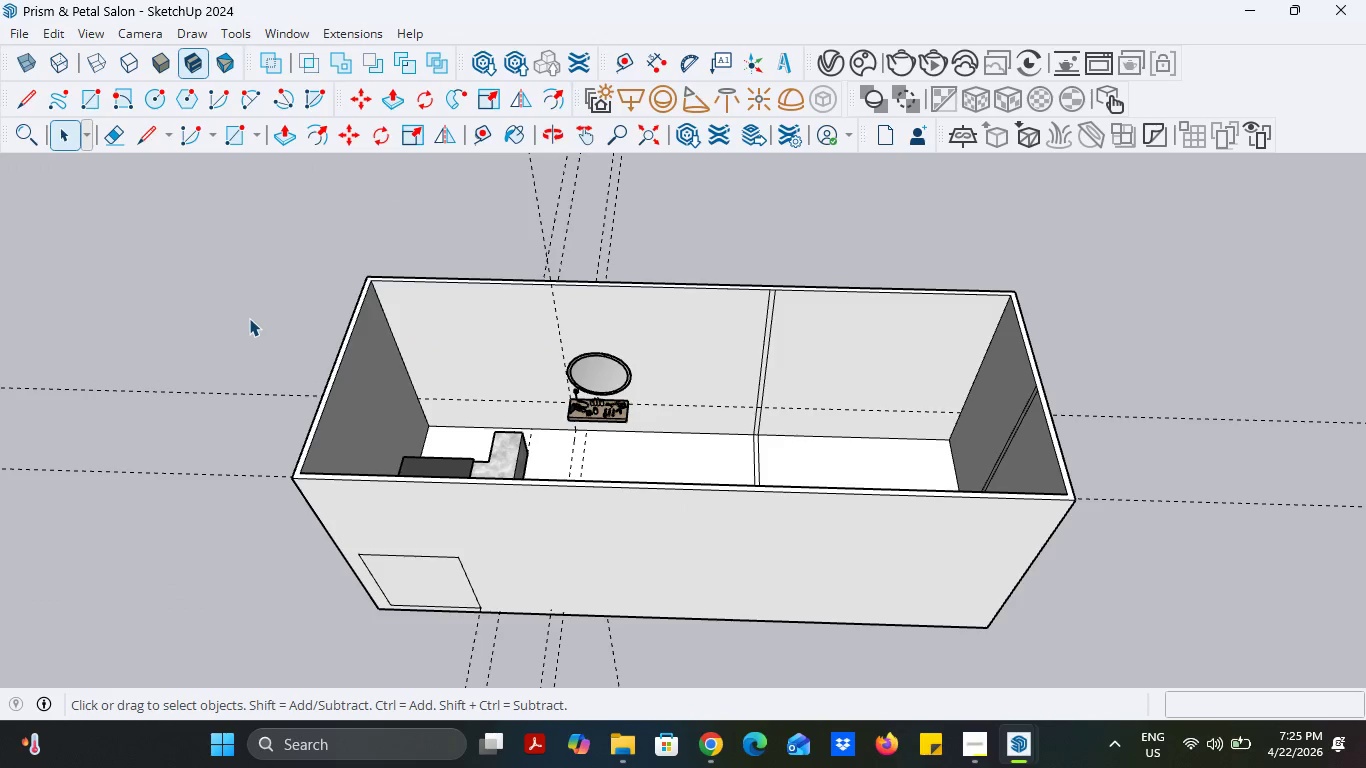 
scroll: coordinate [251, 324], scroll_direction: up, amount: 2.0
 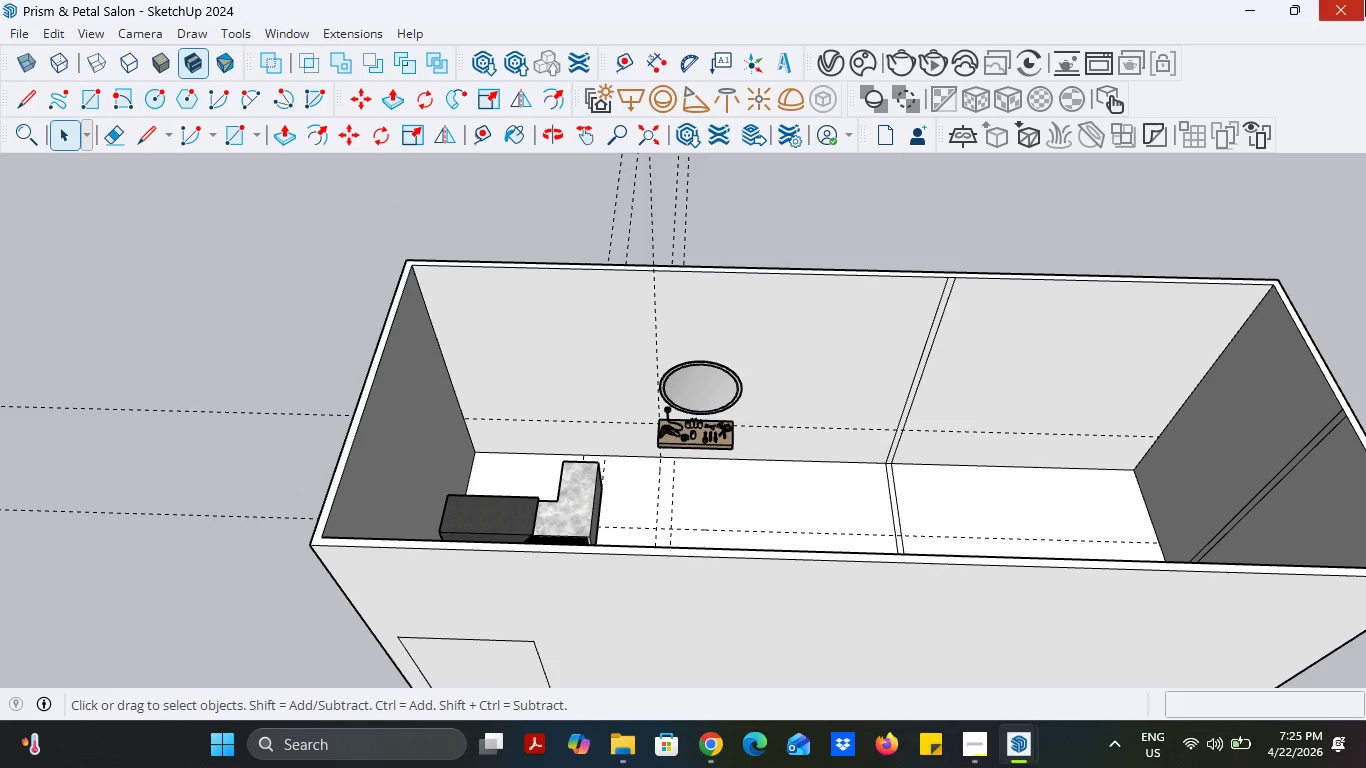 